 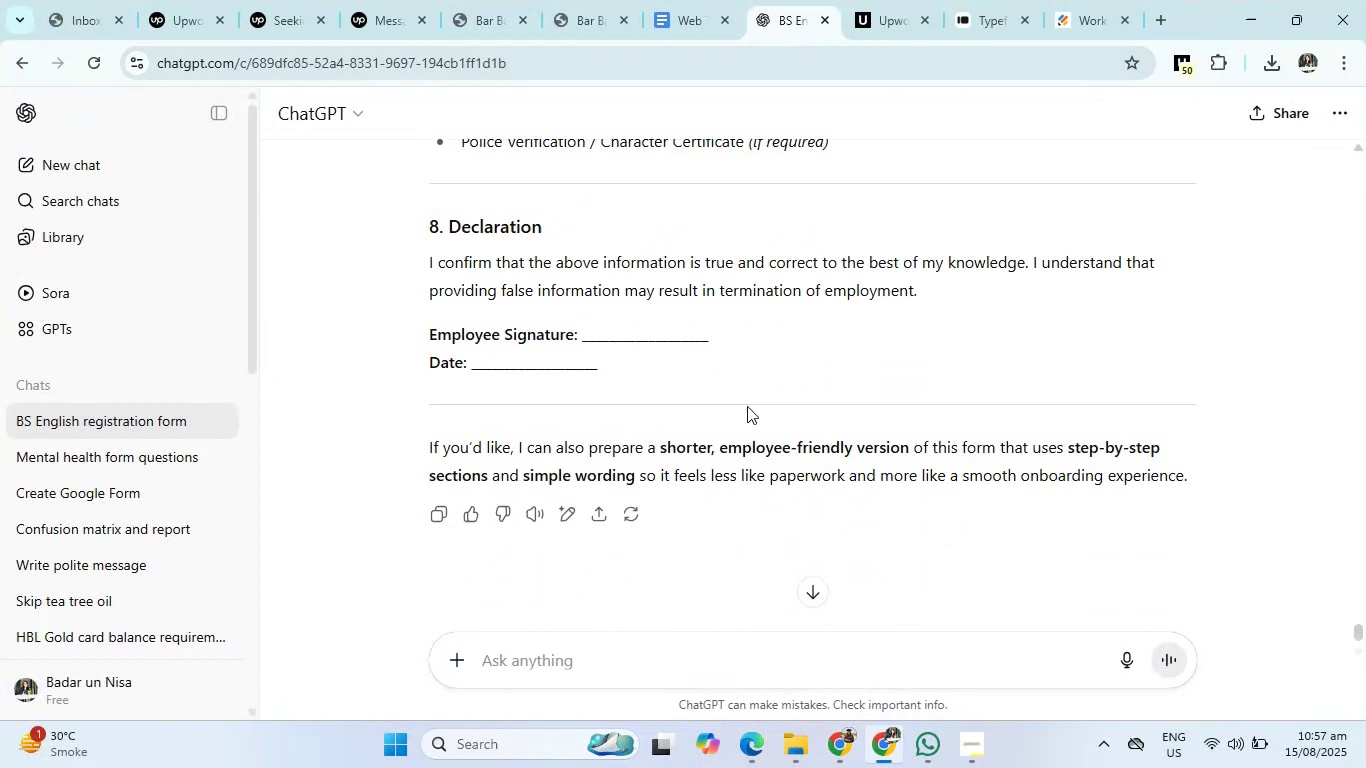 
left_click([958, 0])
 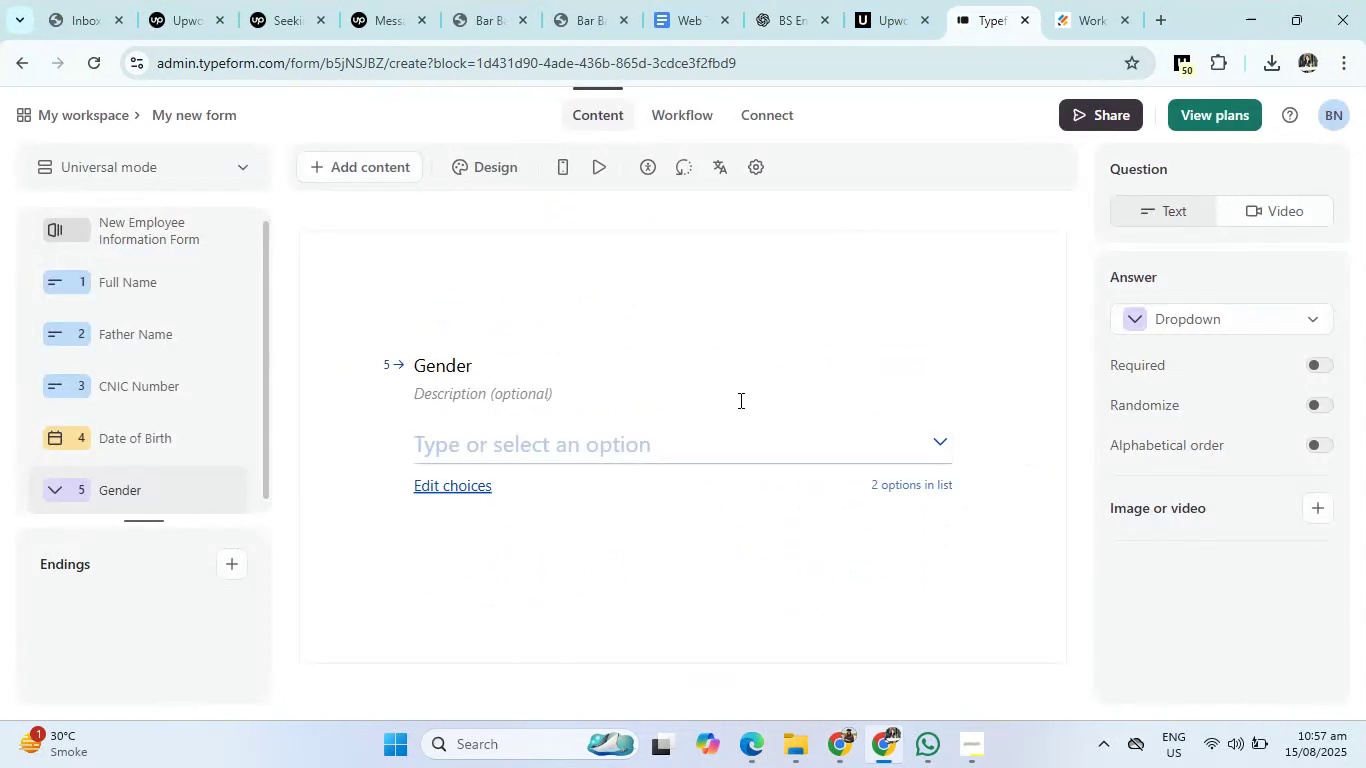 
scroll: coordinate [174, 480], scroll_direction: down, amount: 7.0
 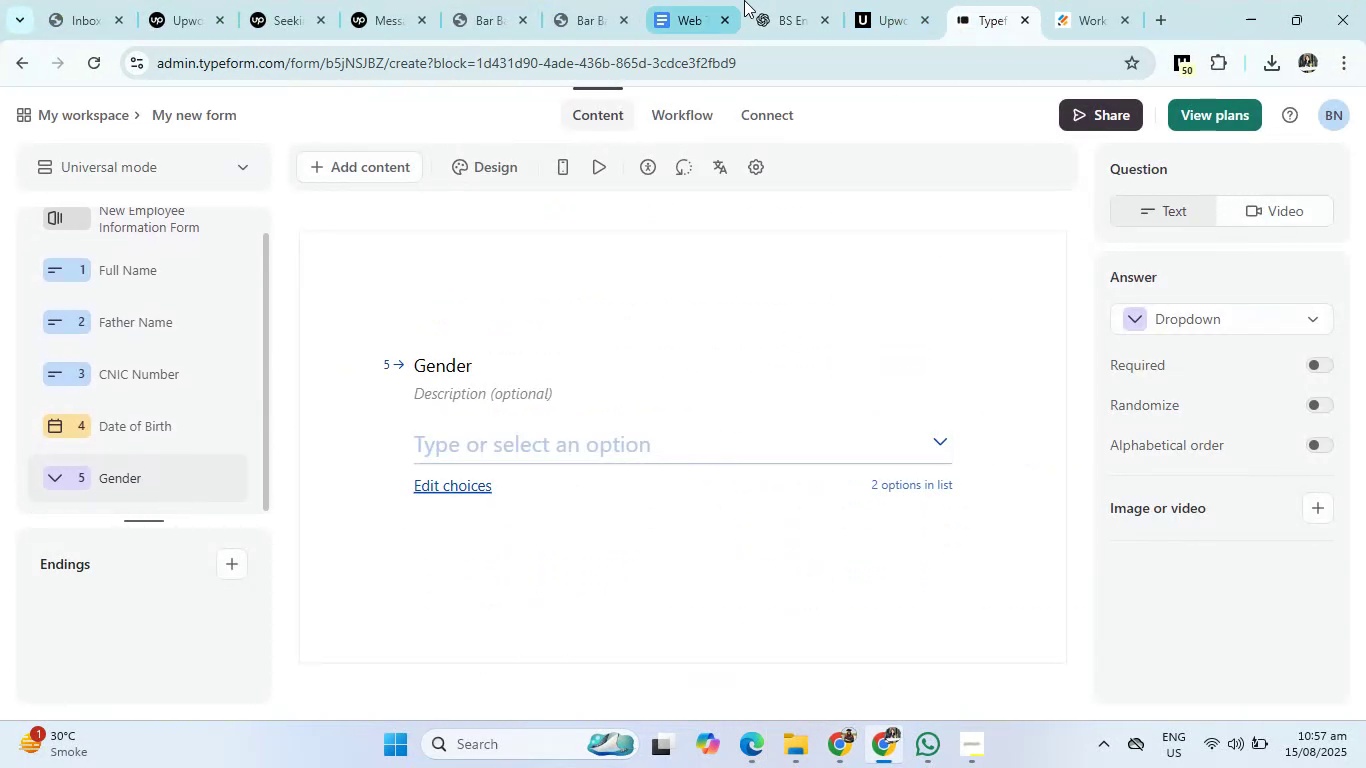 
left_click([783, 0])
 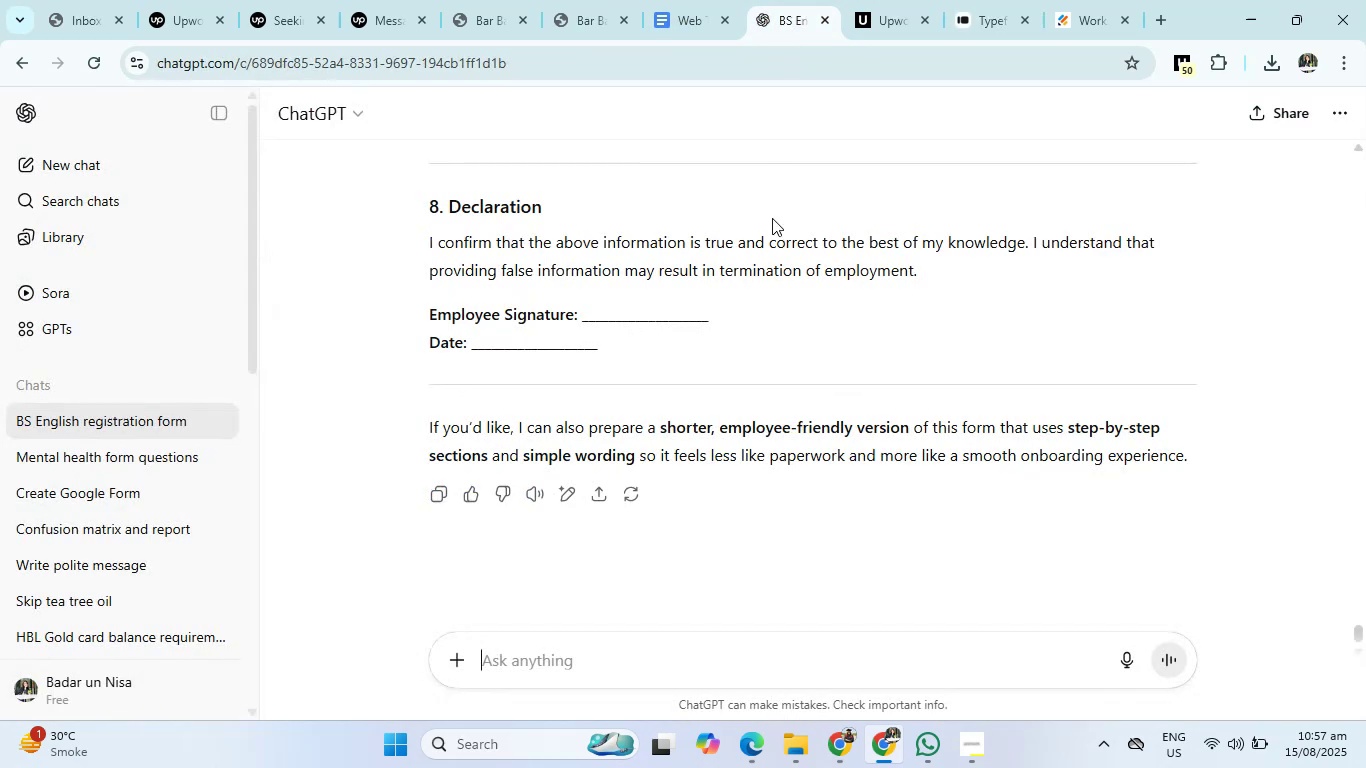 
scroll: coordinate [774, 317], scroll_direction: up, amount: 7.0
 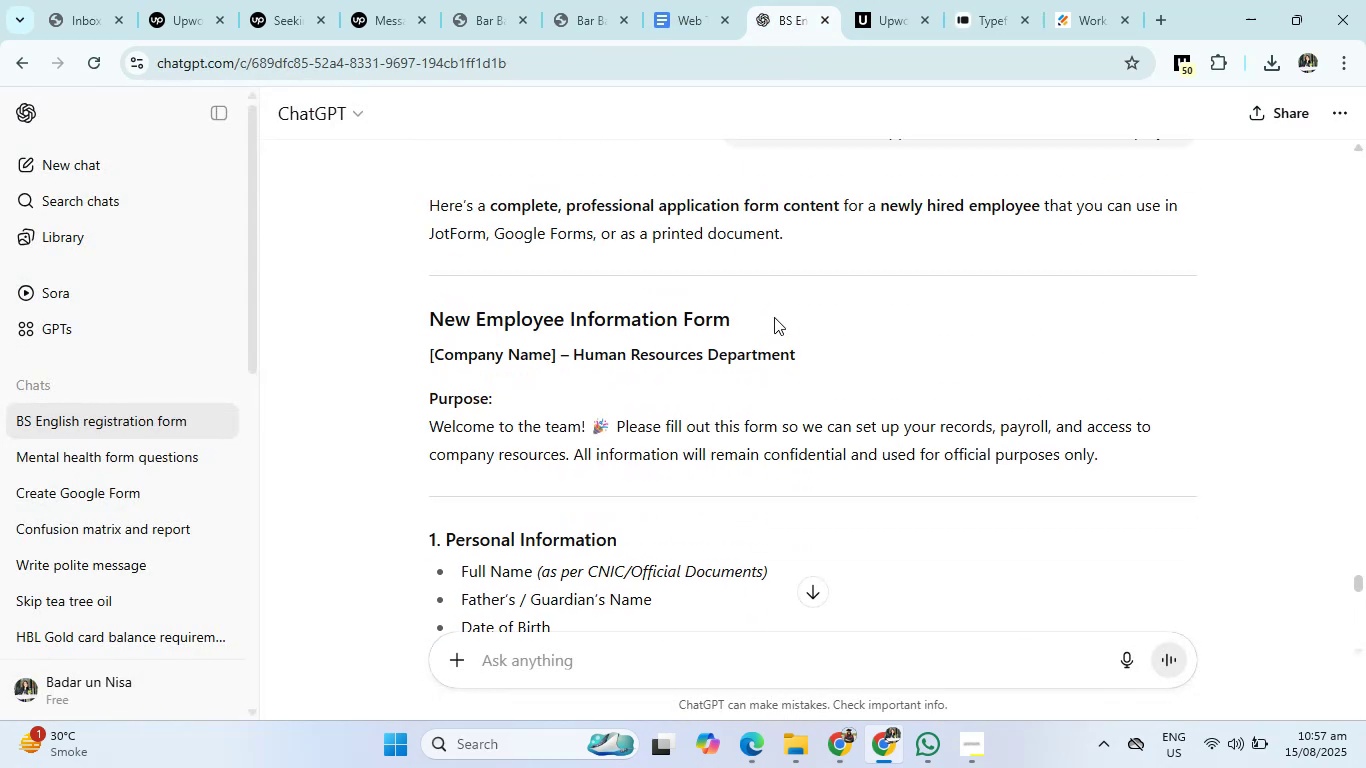 
scroll: coordinate [774, 317], scroll_direction: down, amount: 2.0
 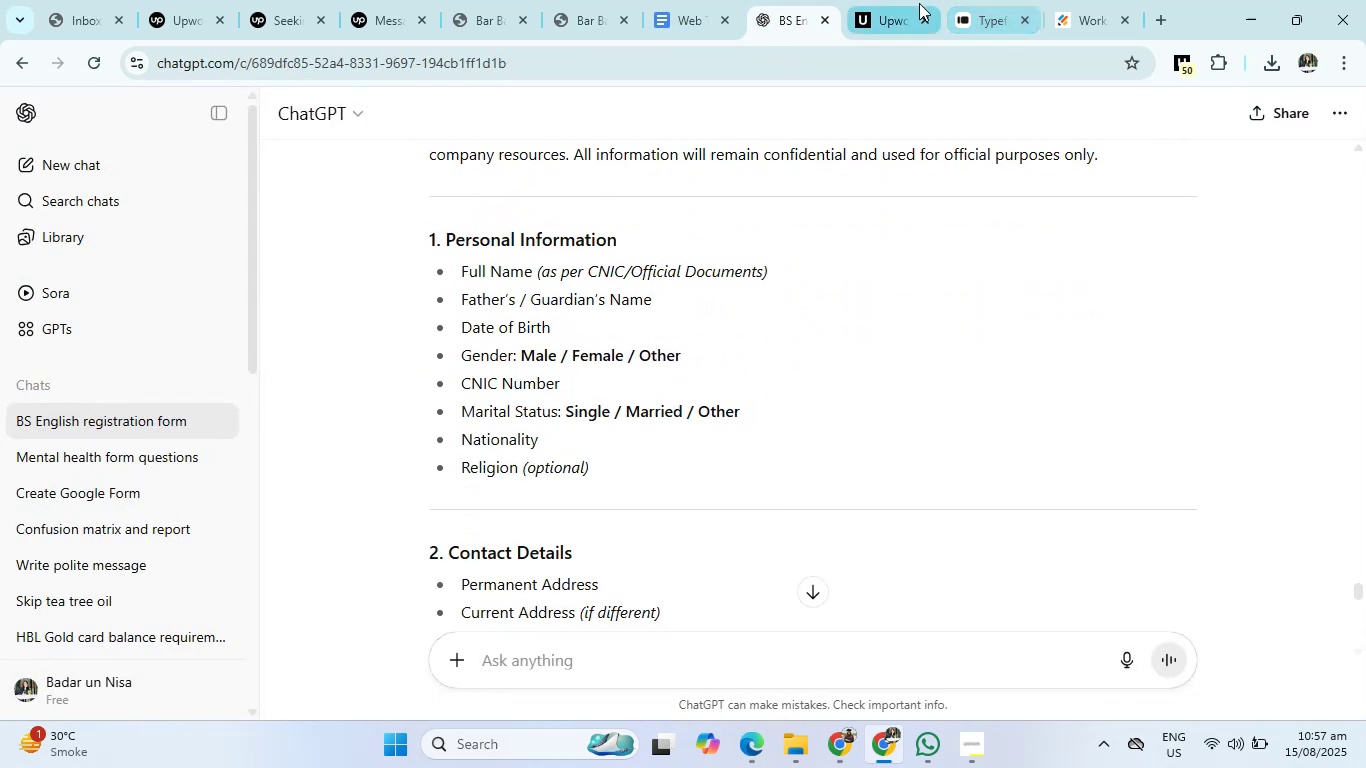 
left_click([961, 0])
 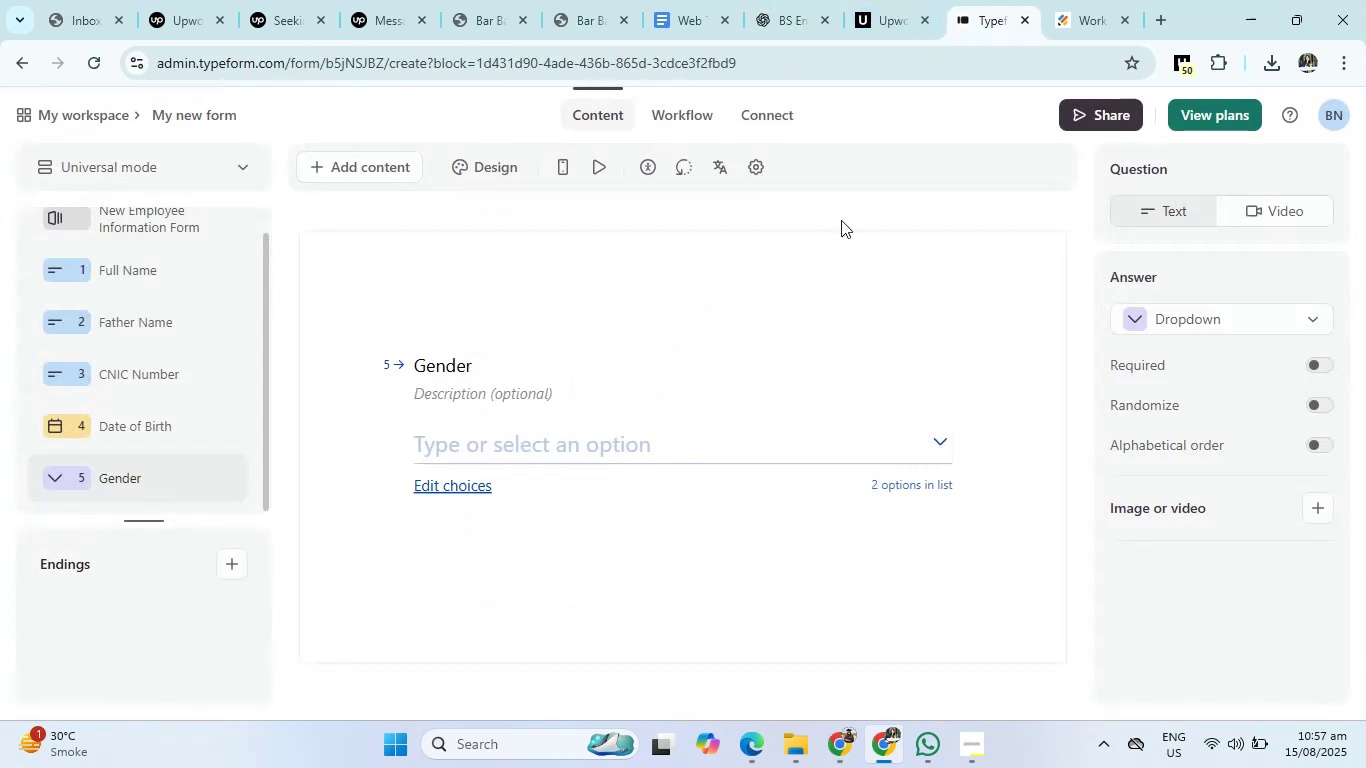 
scroll: coordinate [743, 379], scroll_direction: up, amount: 4.0
 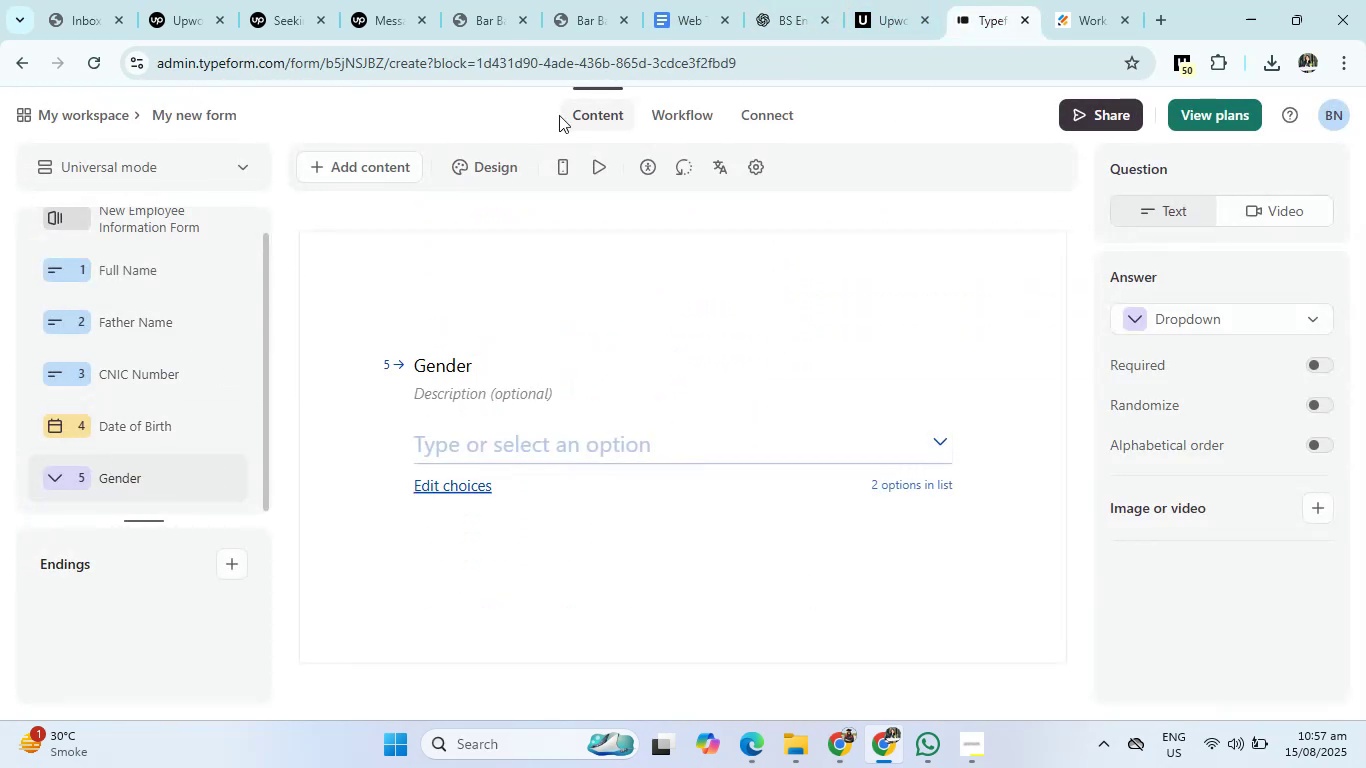 
left_click([773, 0])
 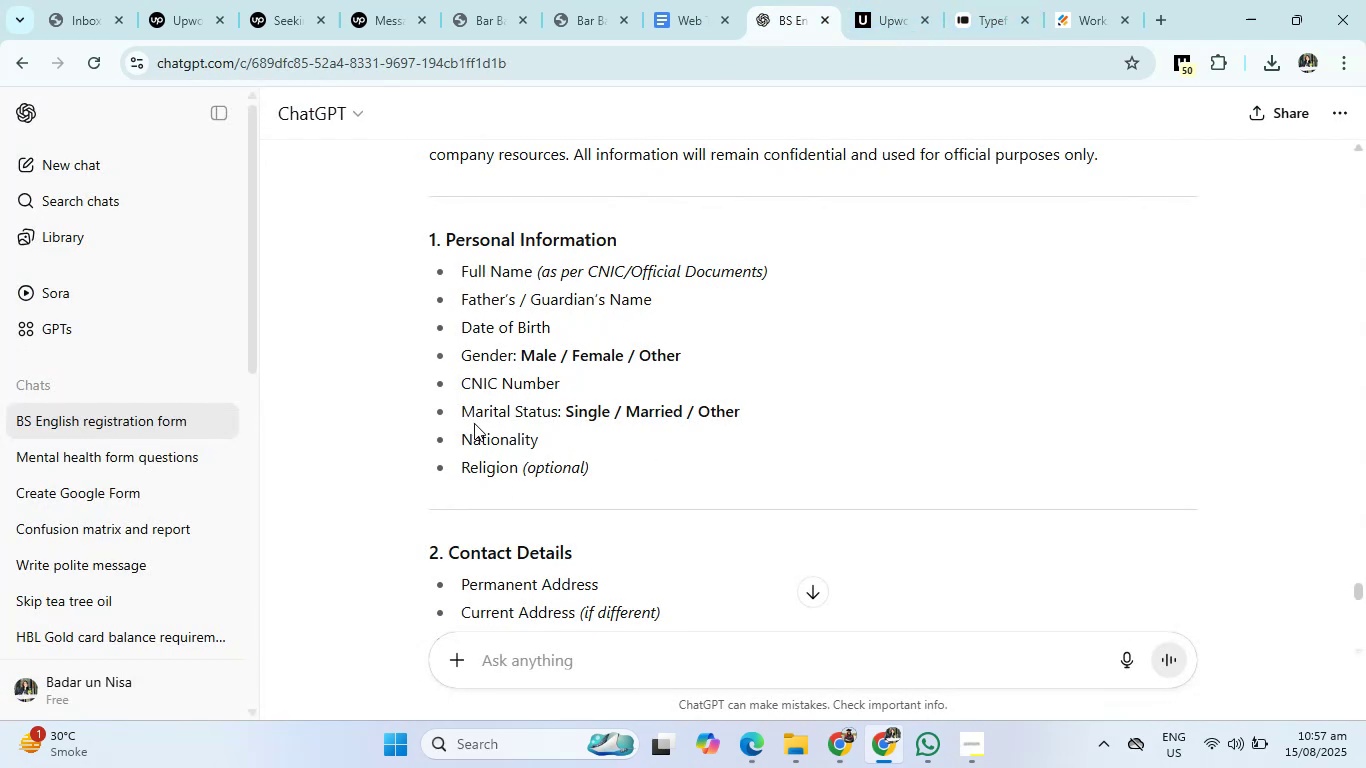 
wait(5.06)
 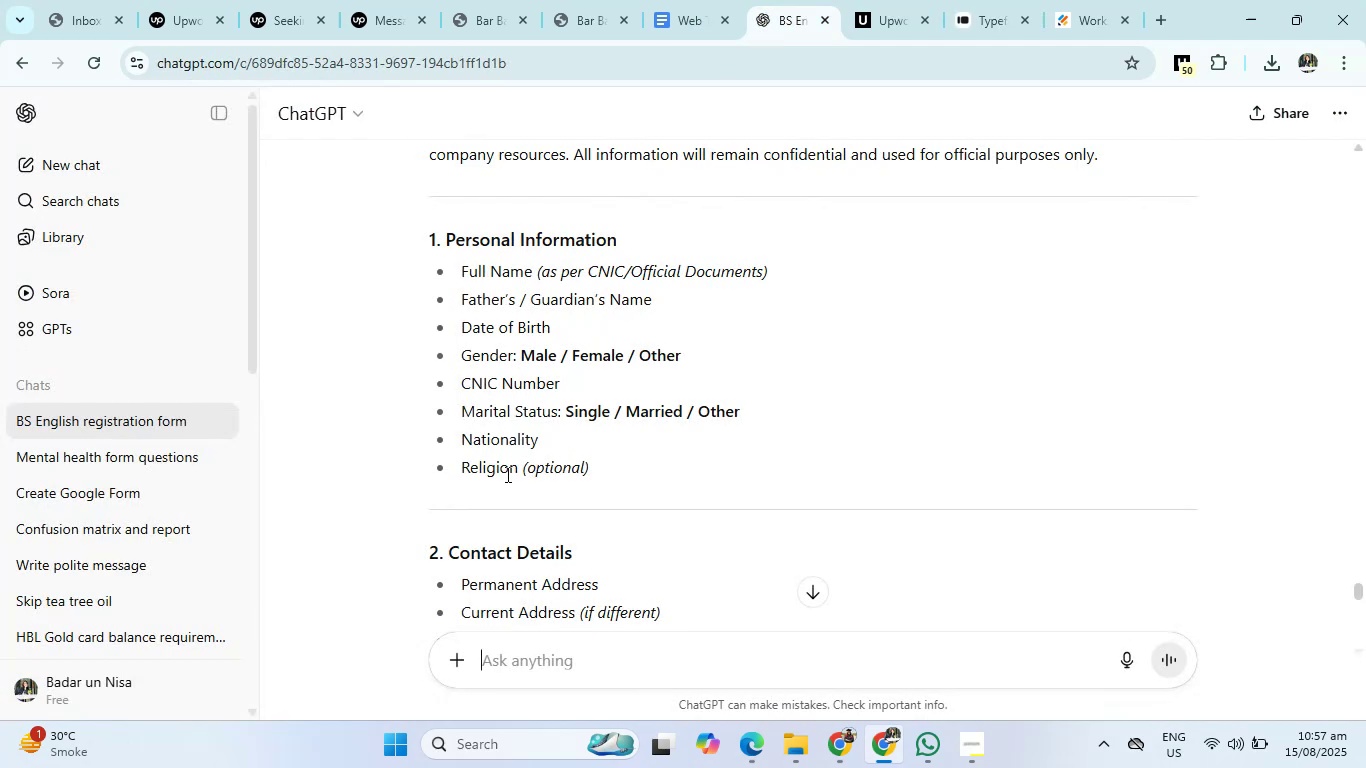 
left_click([1003, 0])
 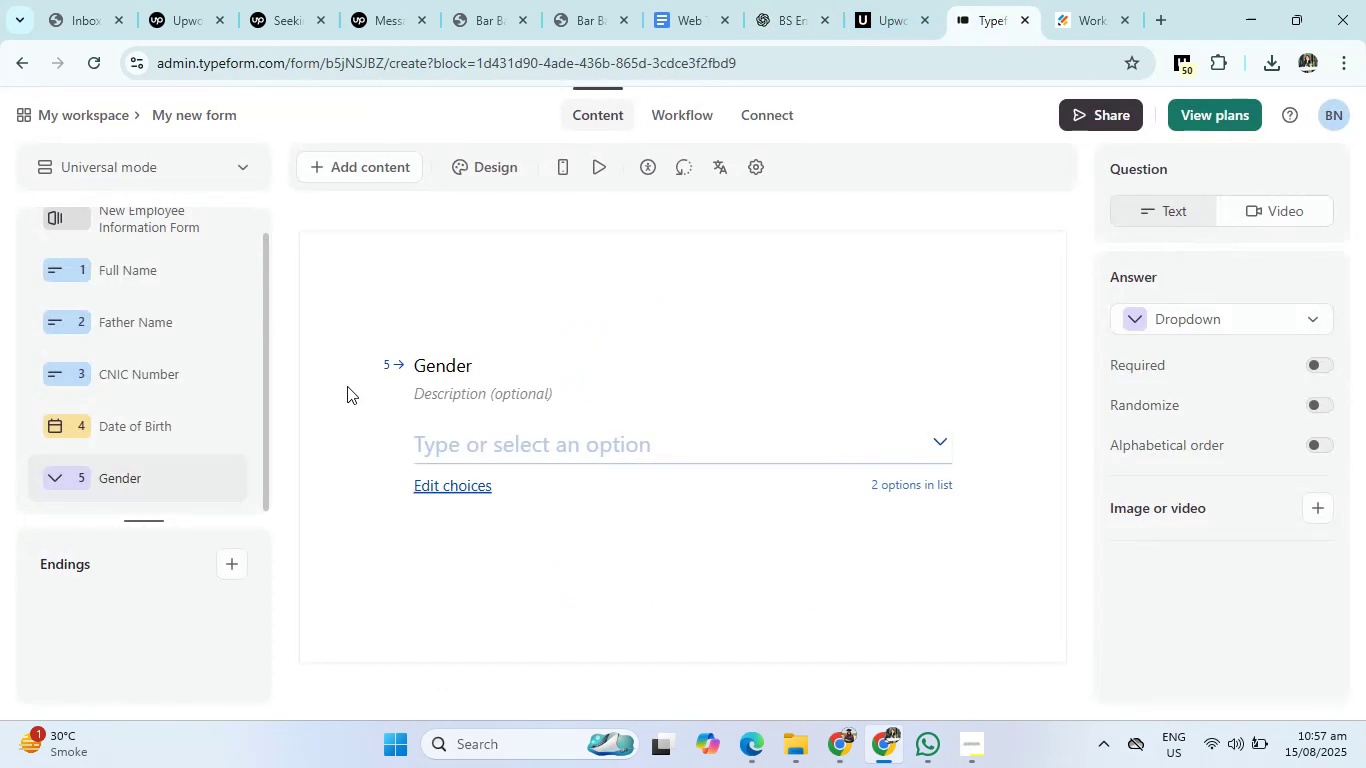 
scroll: coordinate [173, 384], scroll_direction: down, amount: 1.0
 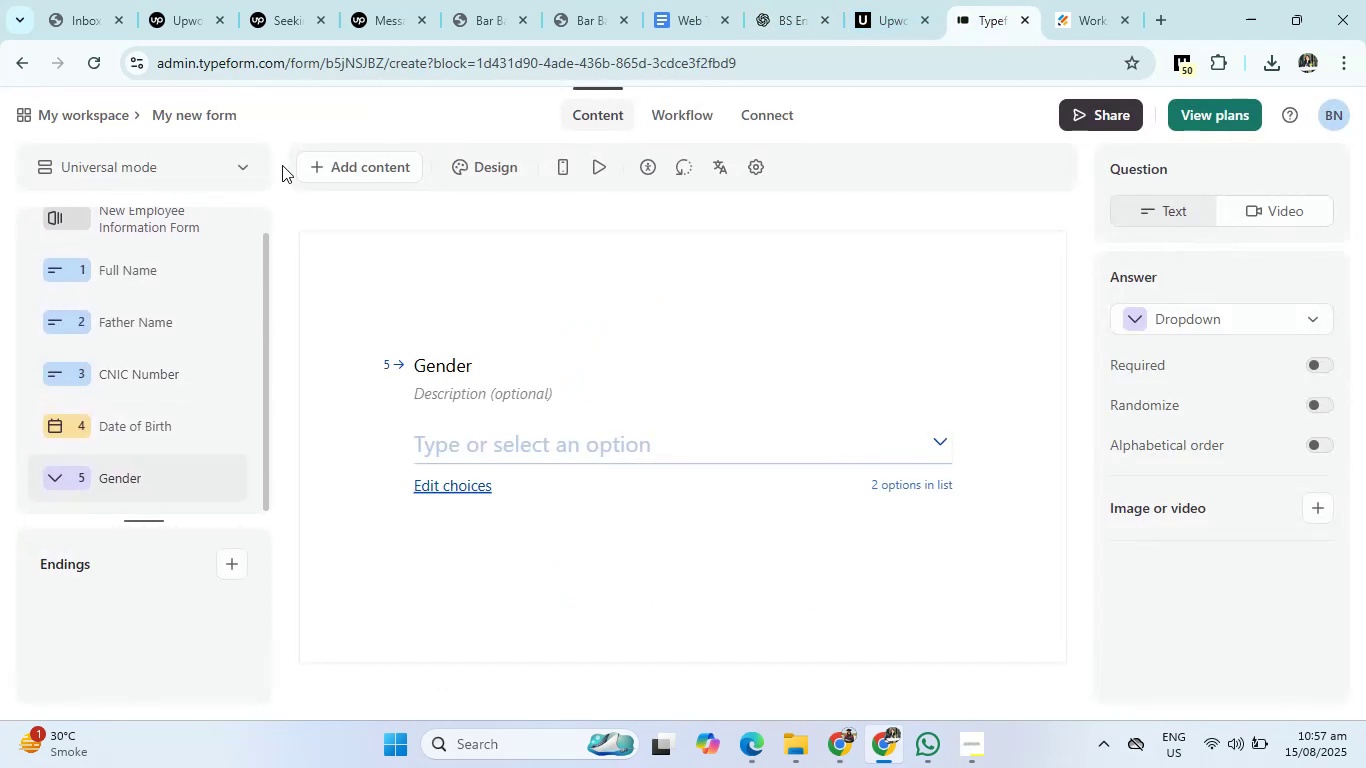 
left_click([401, 167])
 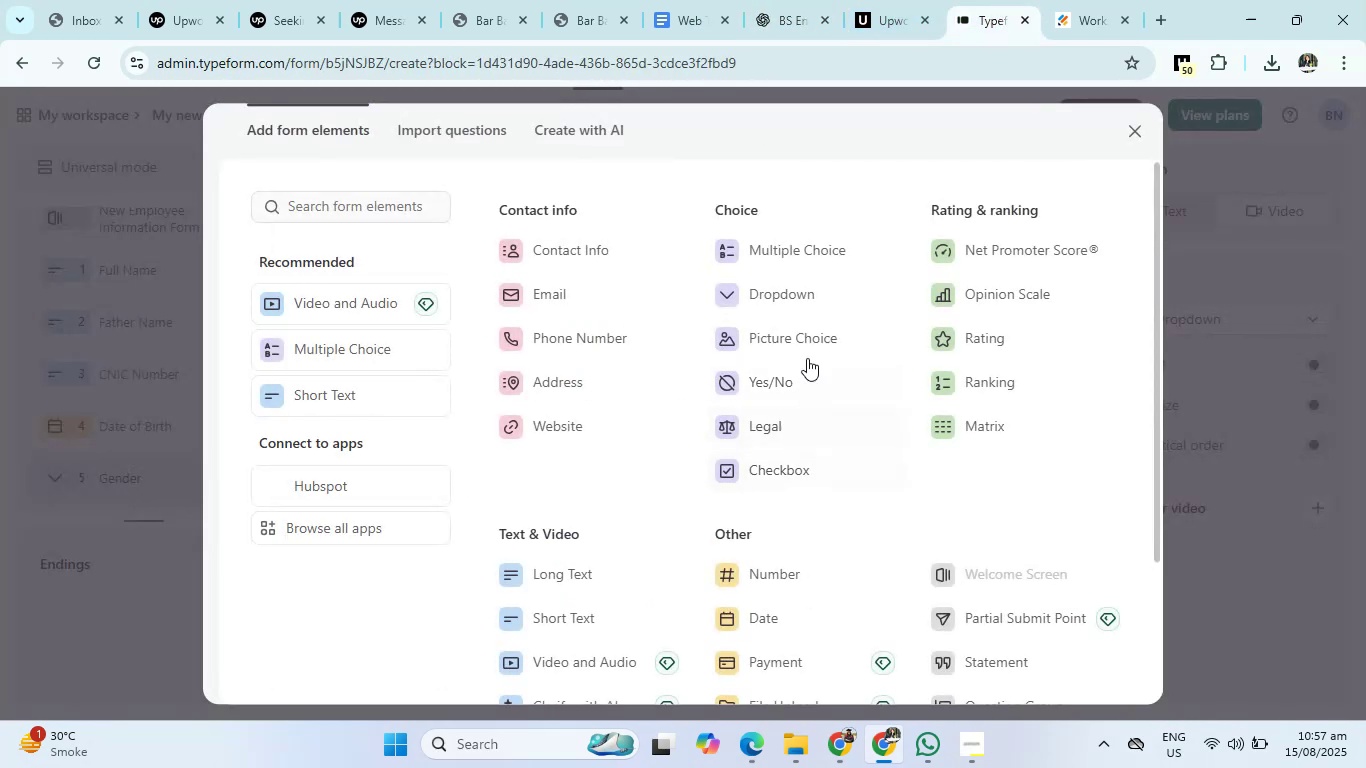 
left_click([805, 302])
 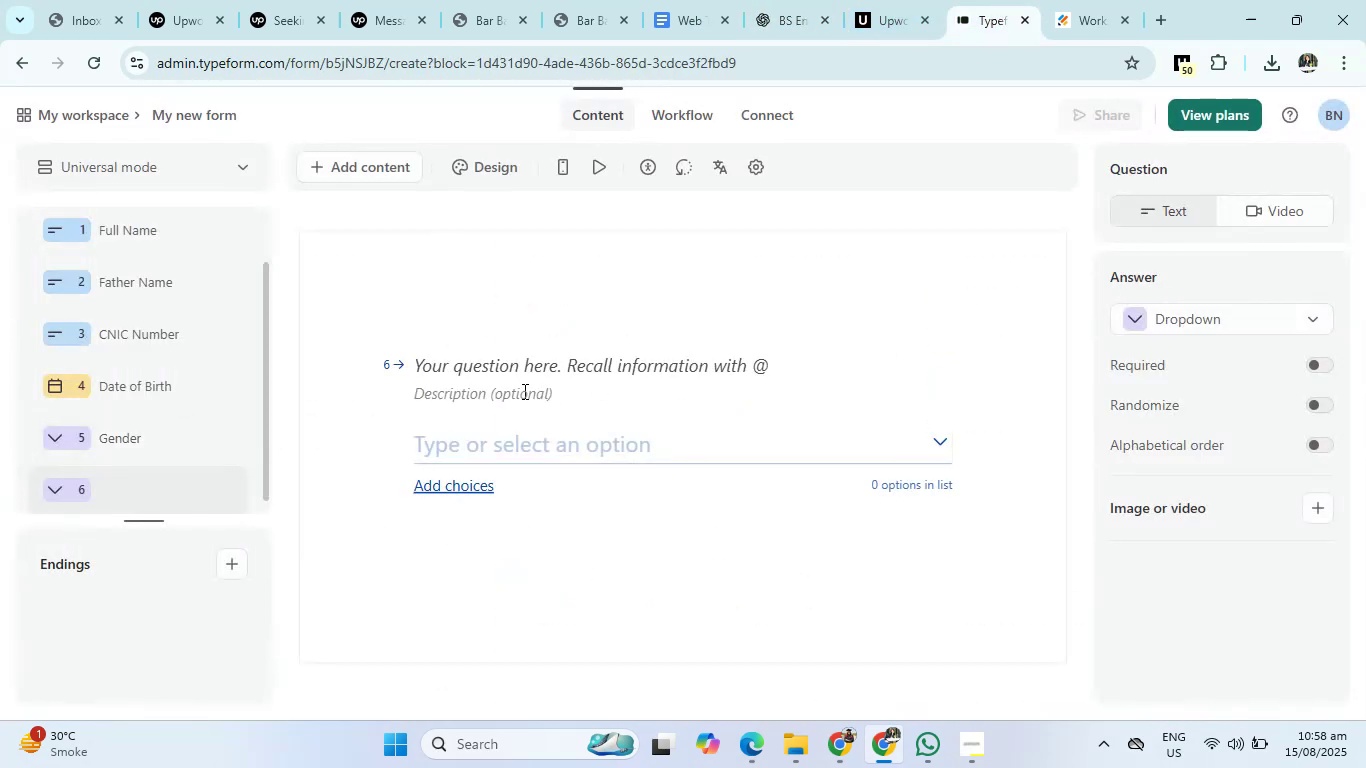 
left_click([516, 359])
 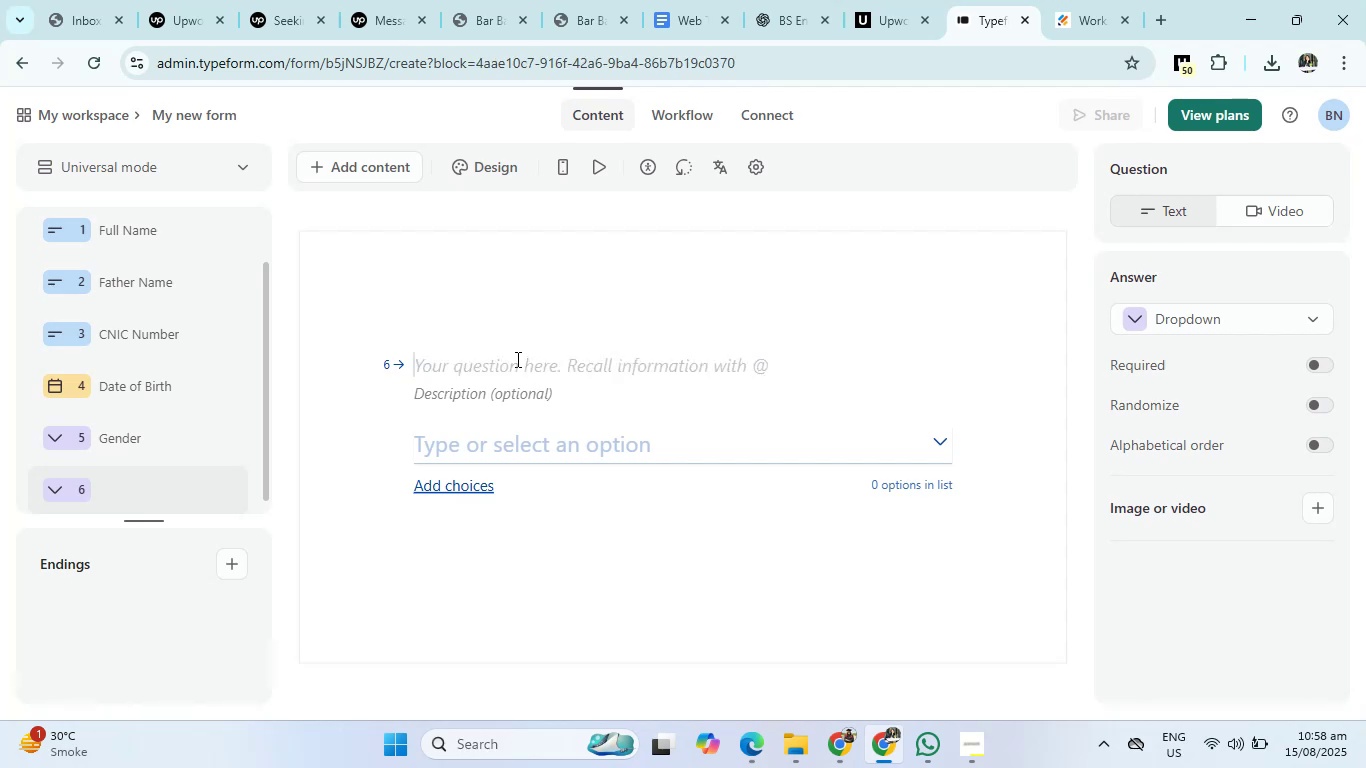 
type(Marital Status)
 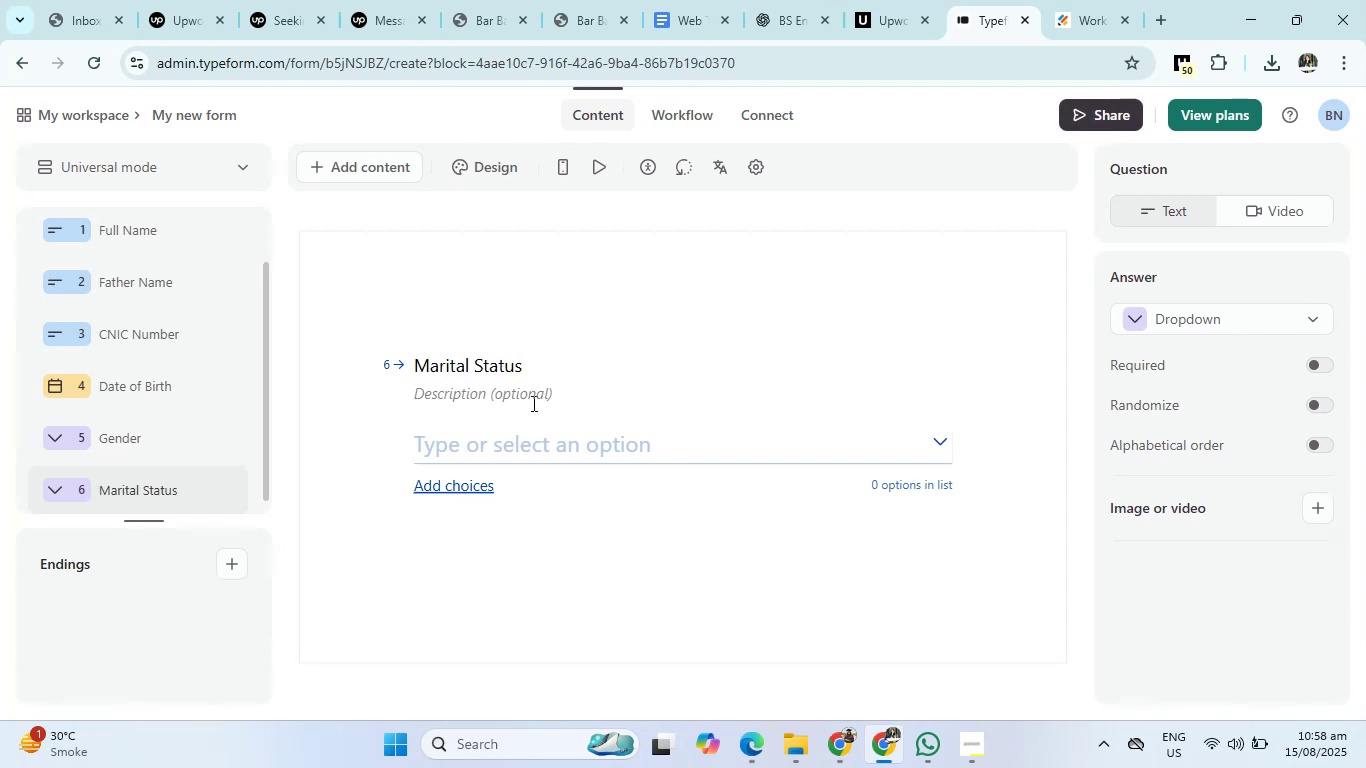 
left_click([543, 437])
 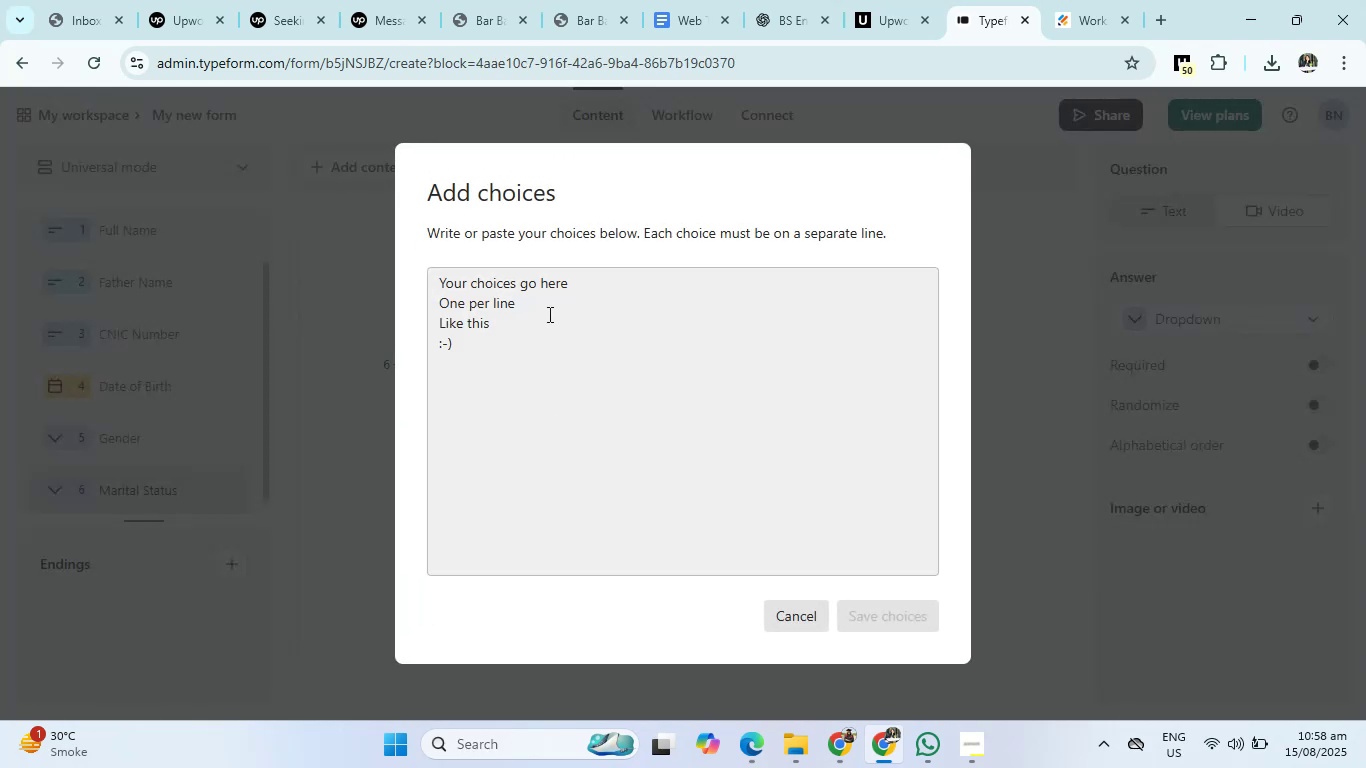 
left_click([549, 303])
 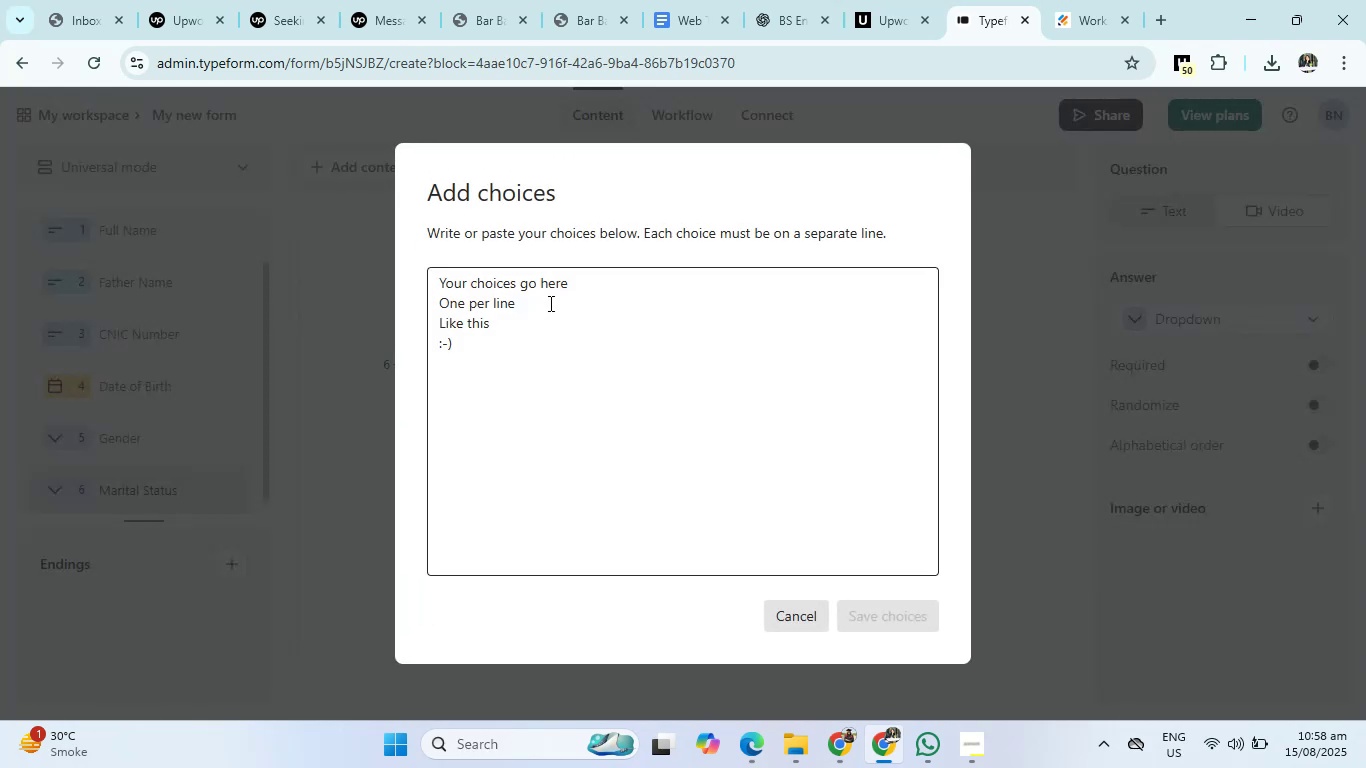 
type(Single)
 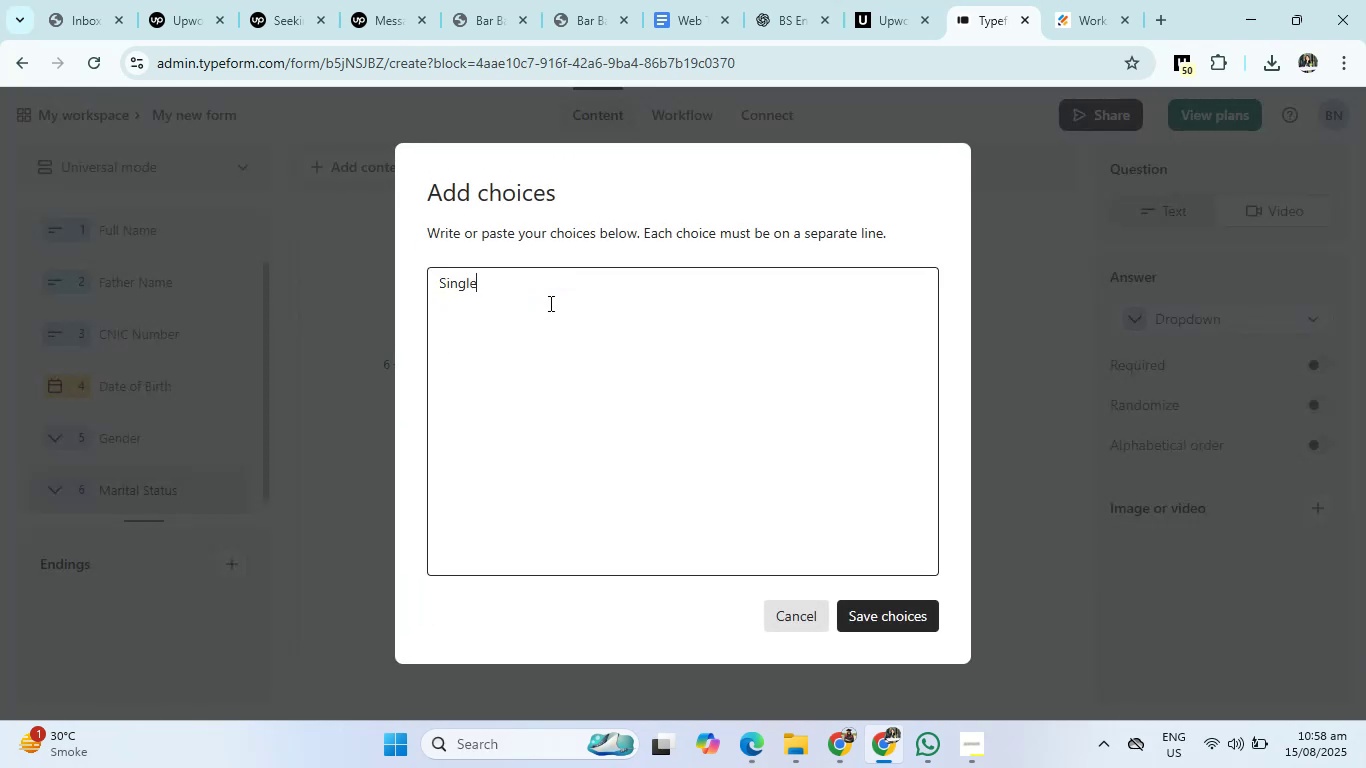 
key(Enter)
 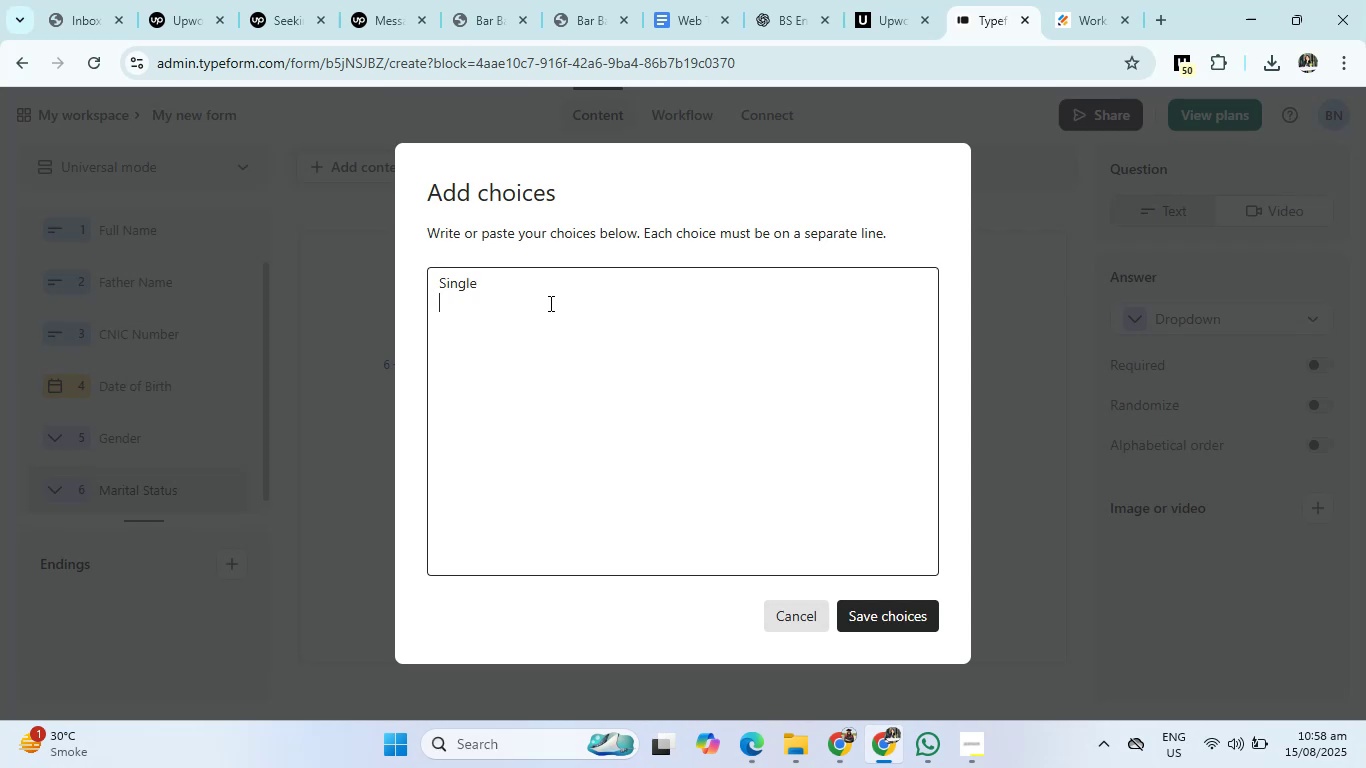 
type(Married)
 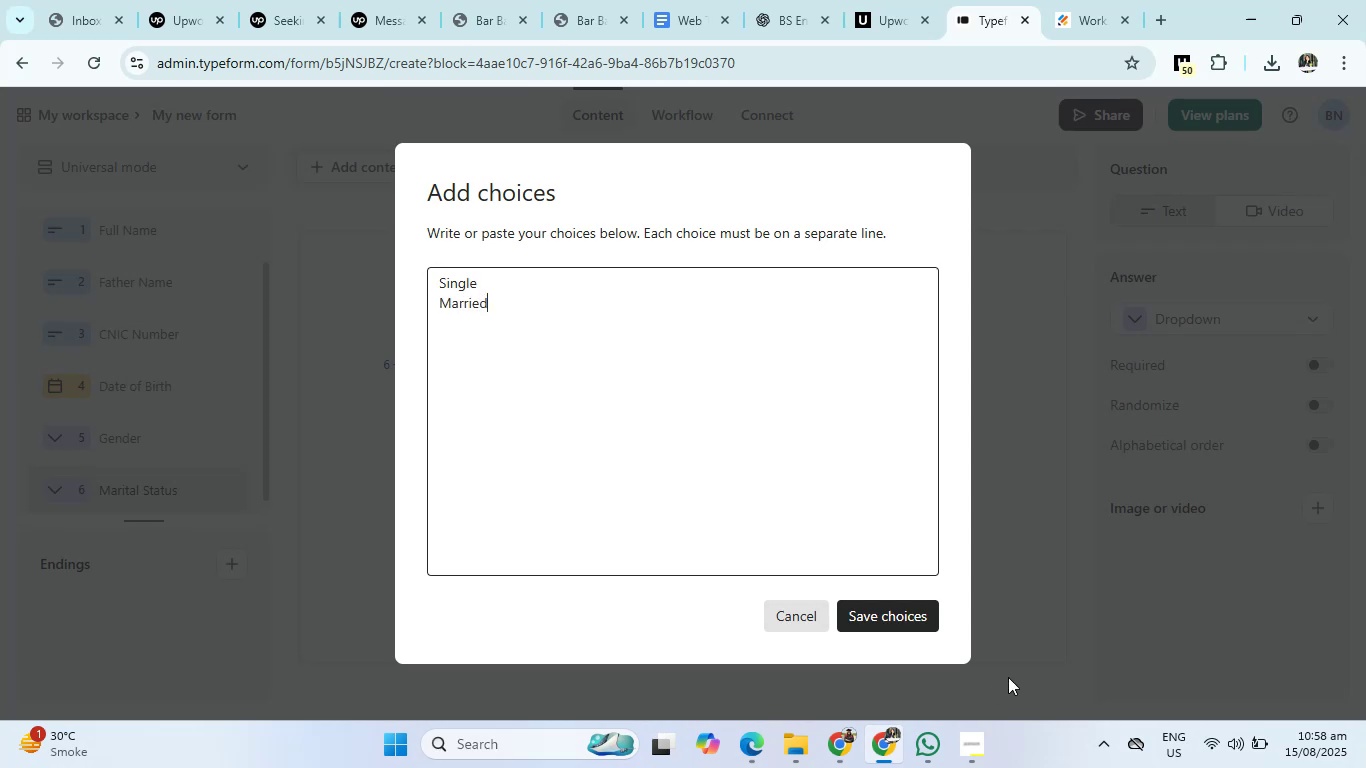 
left_click([895, 608])
 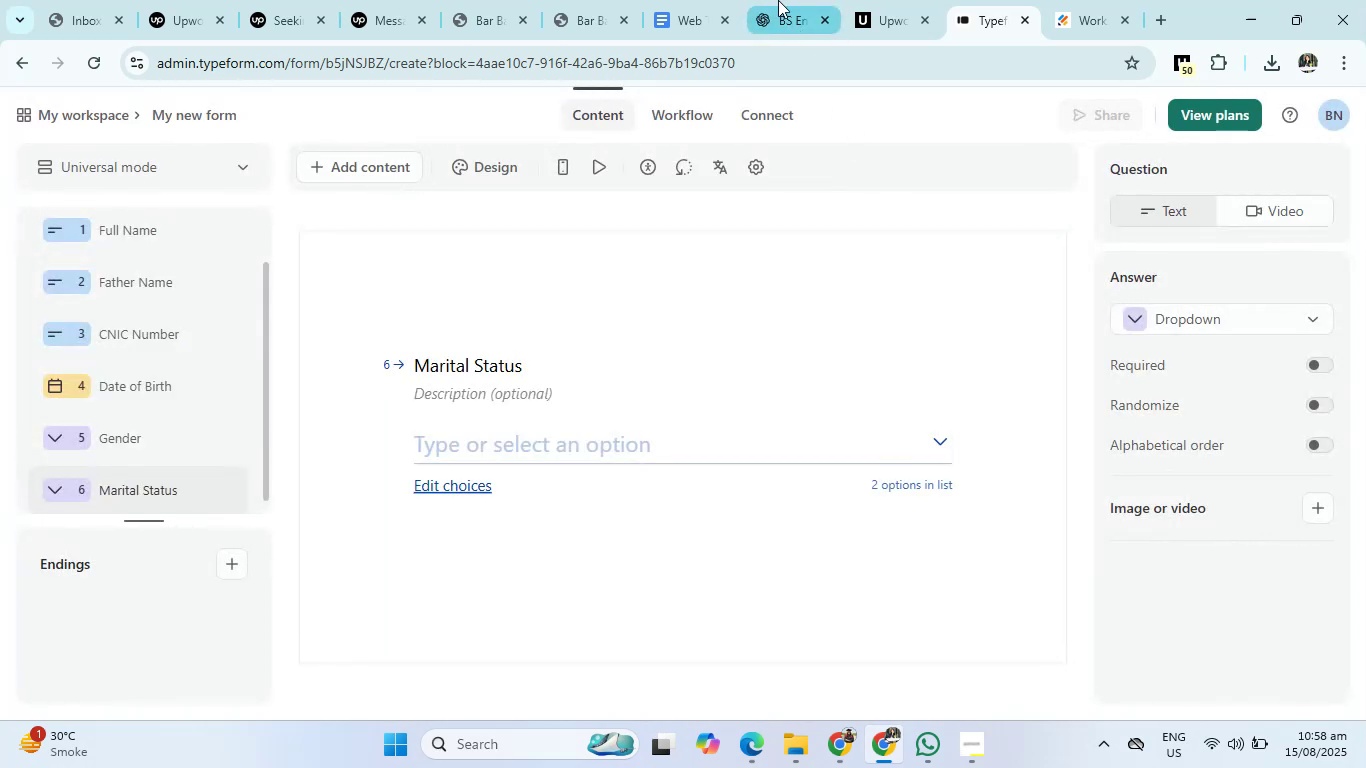 
left_click([778, 0])
 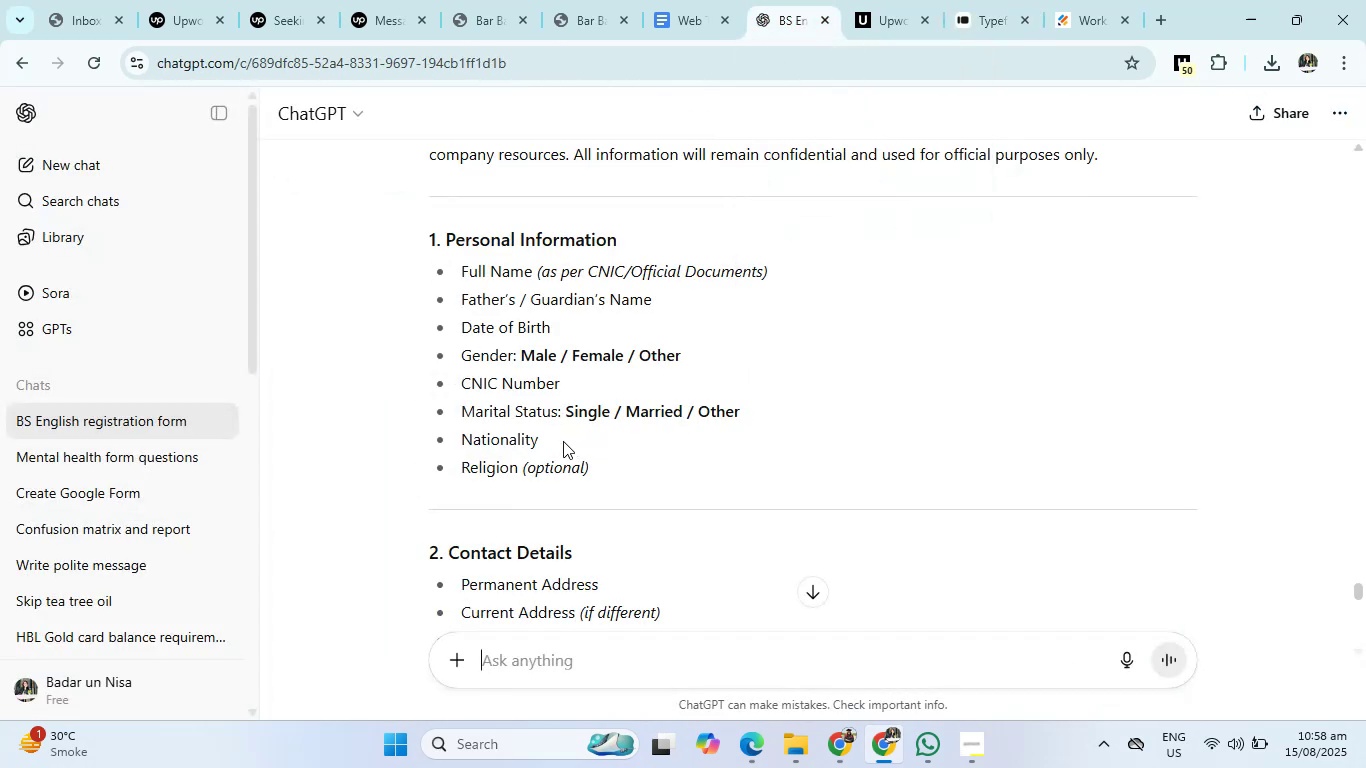 
wait(5.81)
 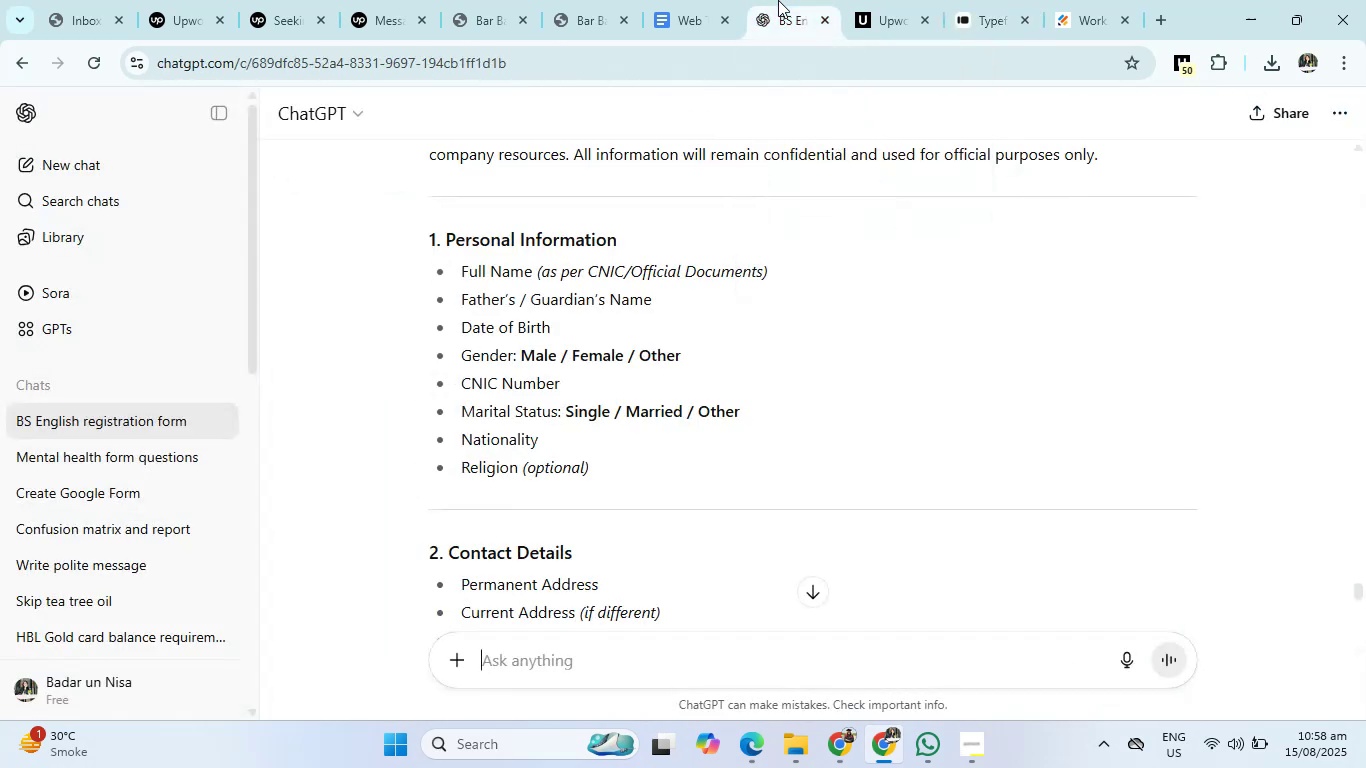 
left_click([1076, 0])
 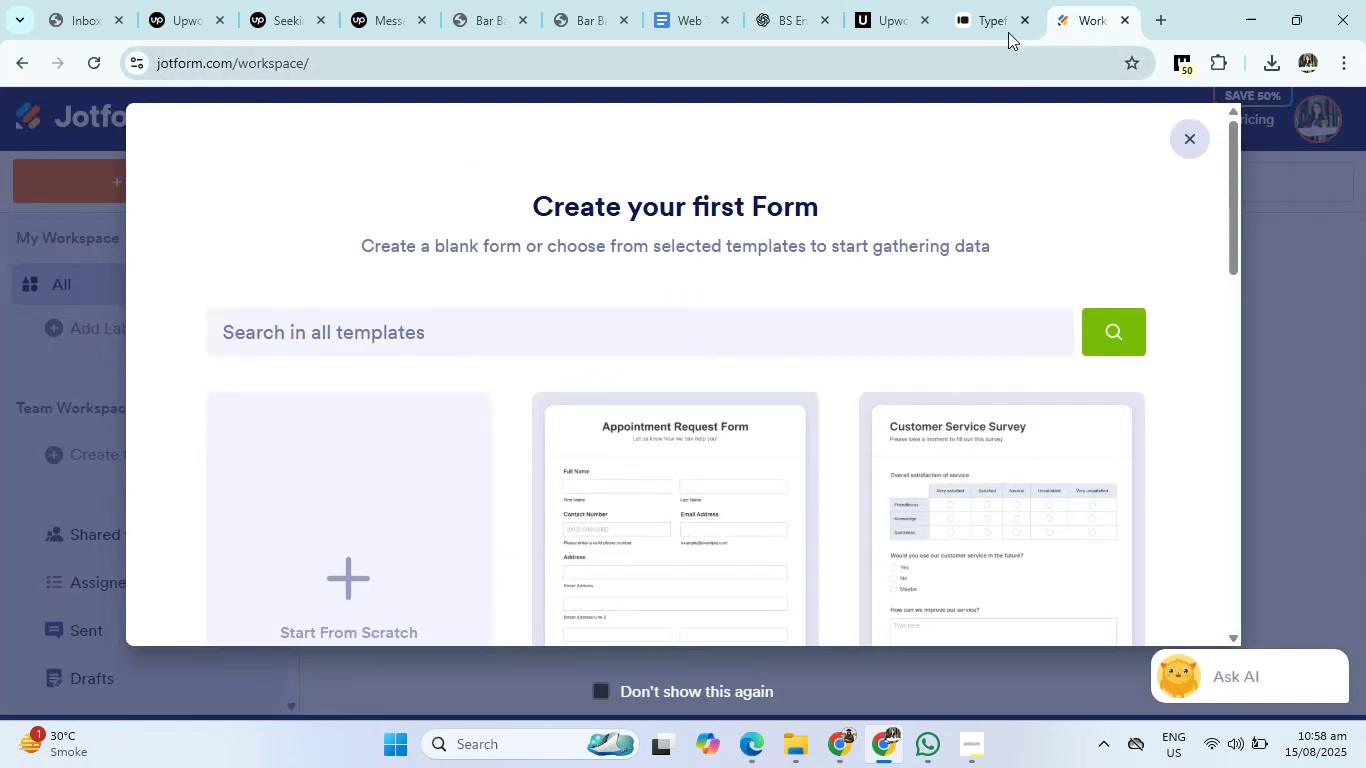 
left_click([988, 2])
 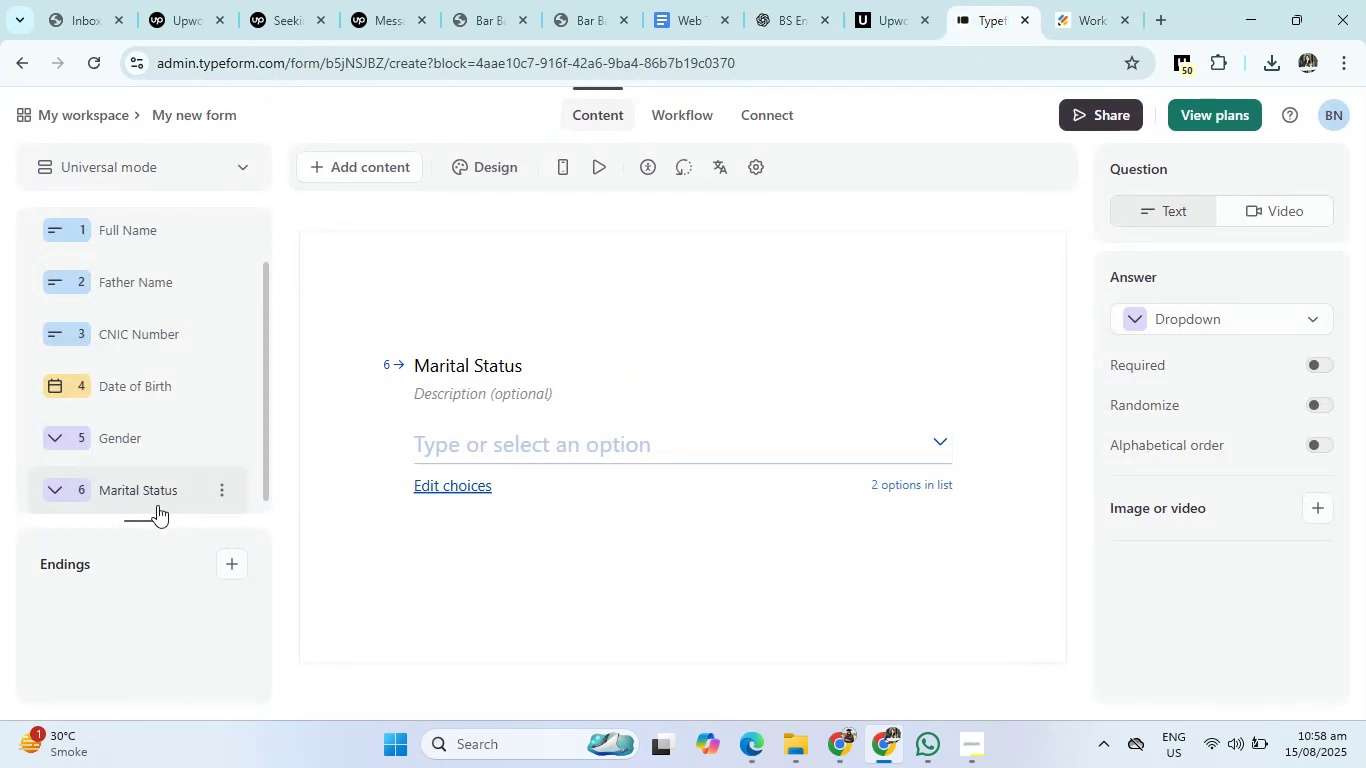 
scroll: coordinate [151, 405], scroll_direction: up, amount: 4.0
 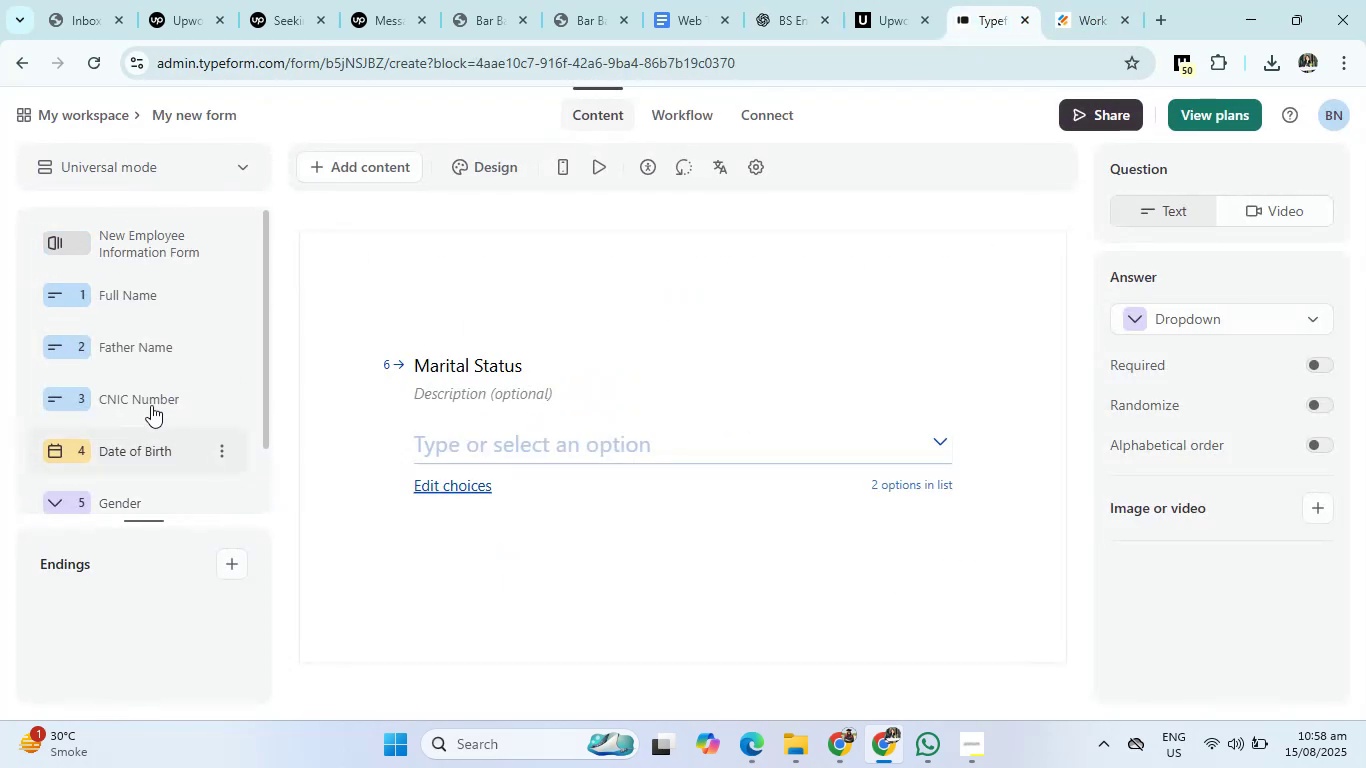 
scroll: coordinate [151, 405], scroll_direction: down, amount: 6.0
 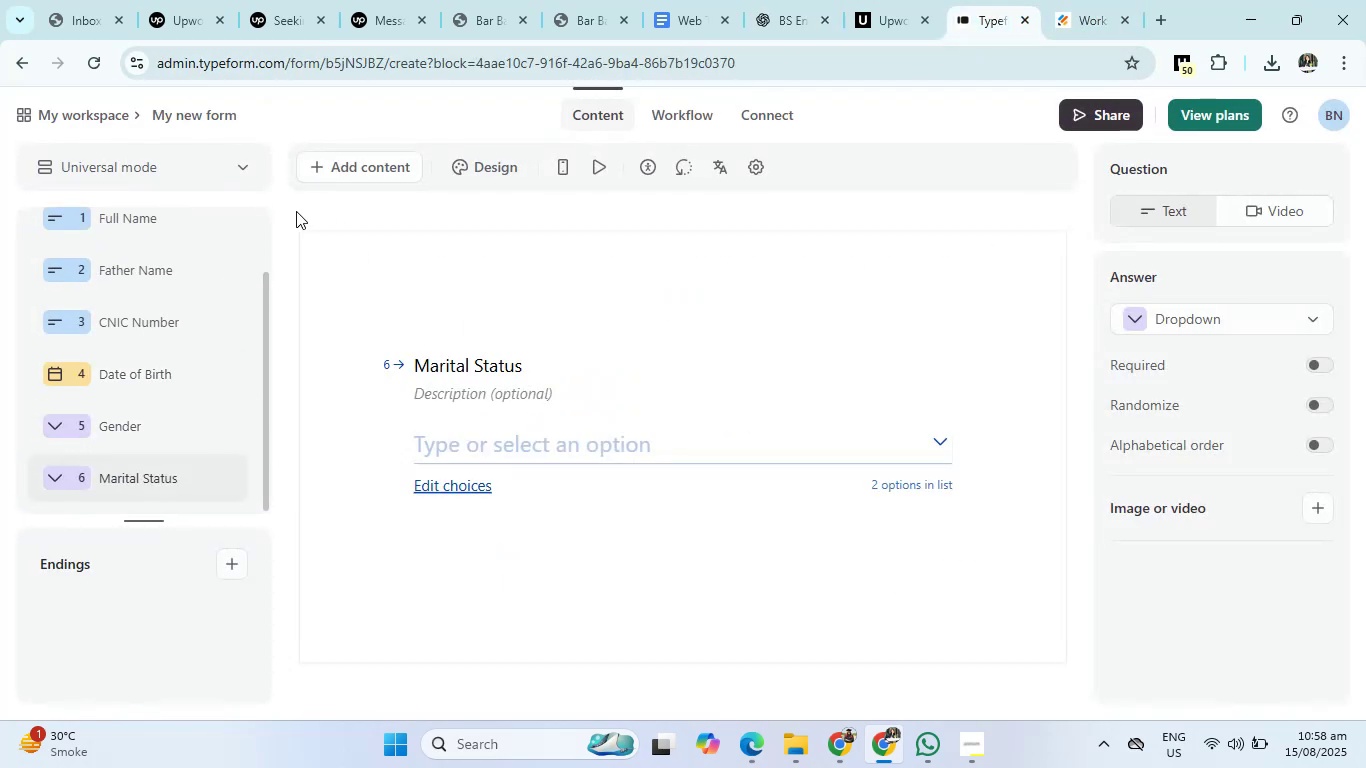 
left_click([333, 167])
 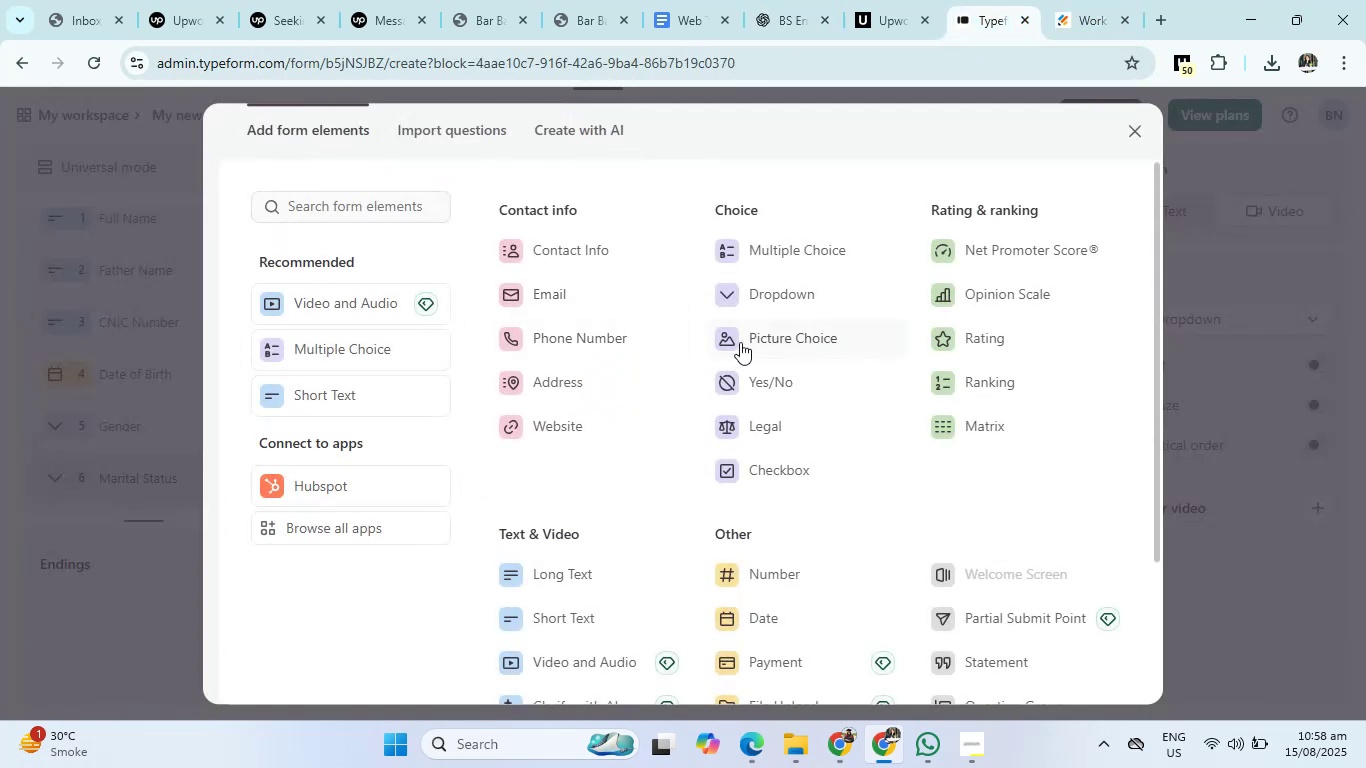 
left_click([769, 300])
 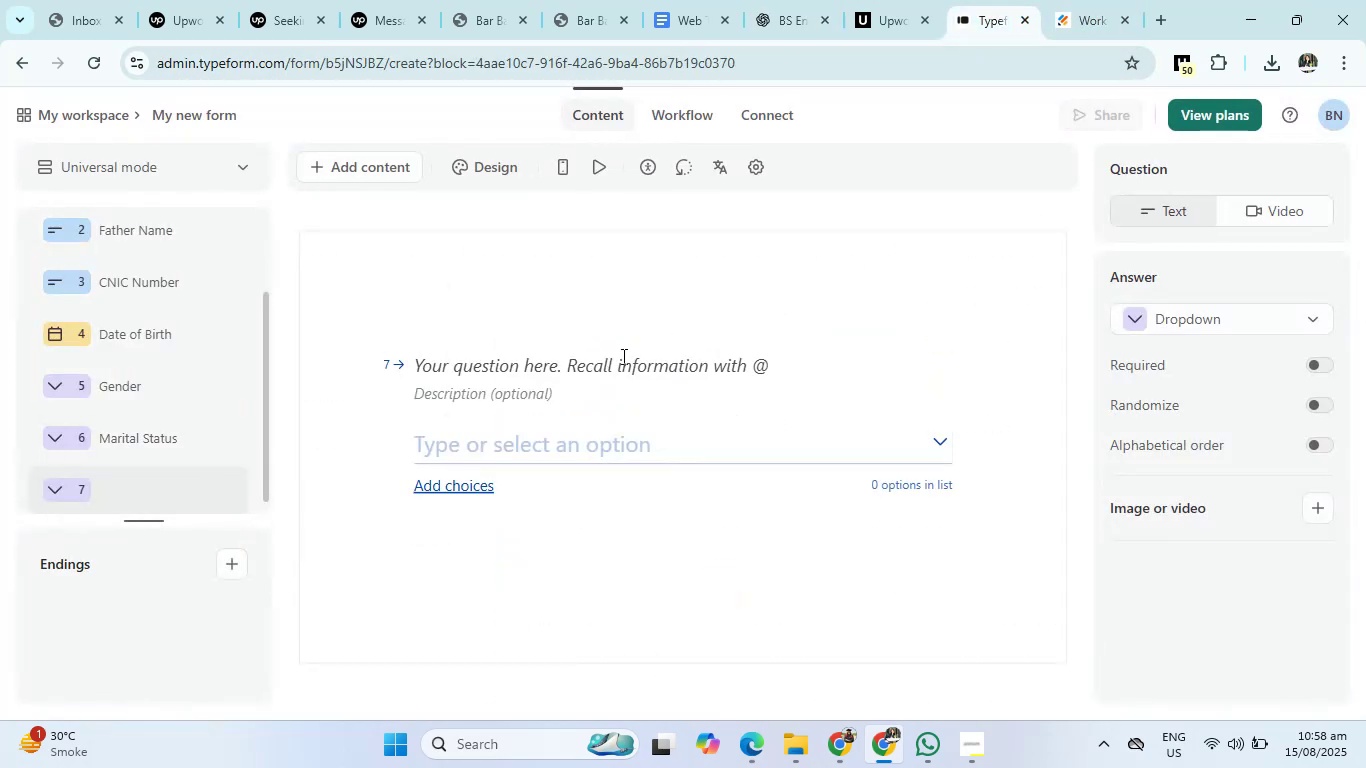 
left_click([620, 356])
 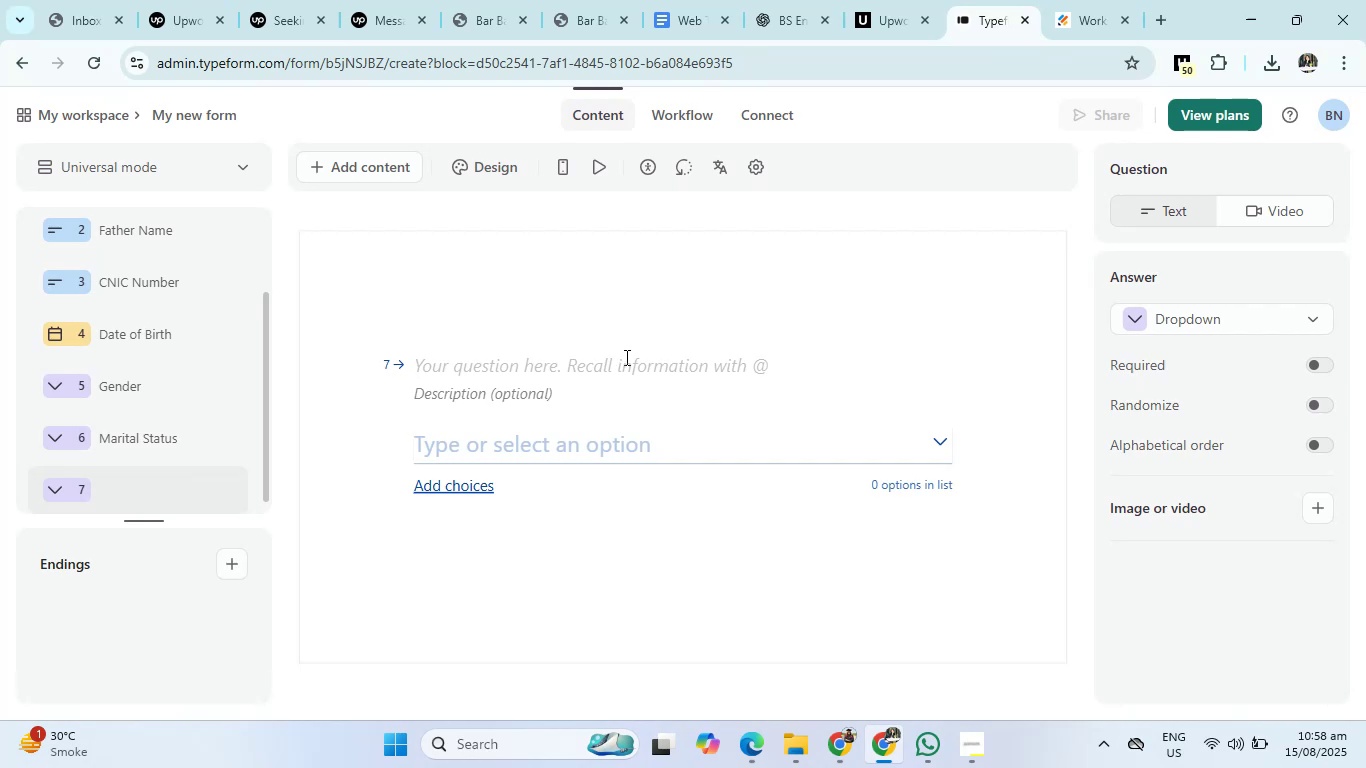 
type(Nationality)
 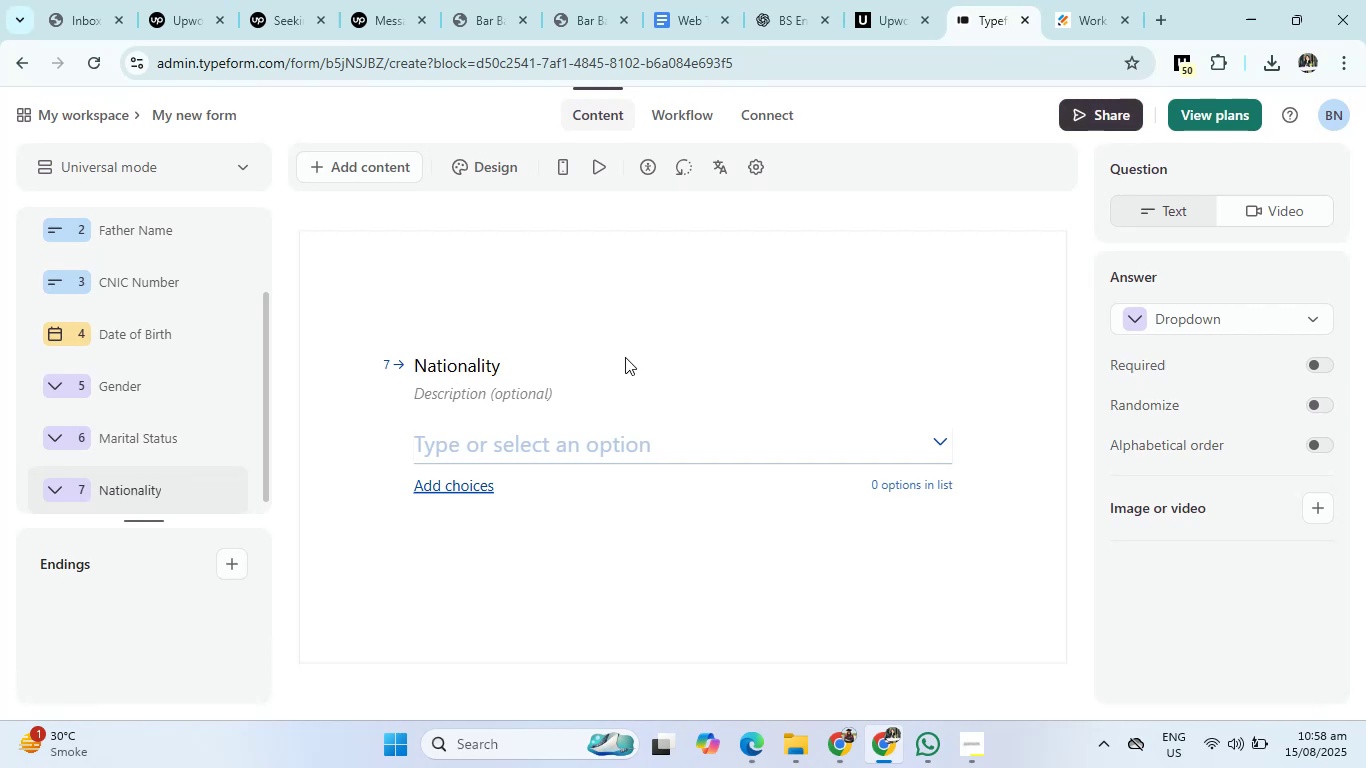 
scroll: coordinate [625, 357], scroll_direction: down, amount: 1.0
 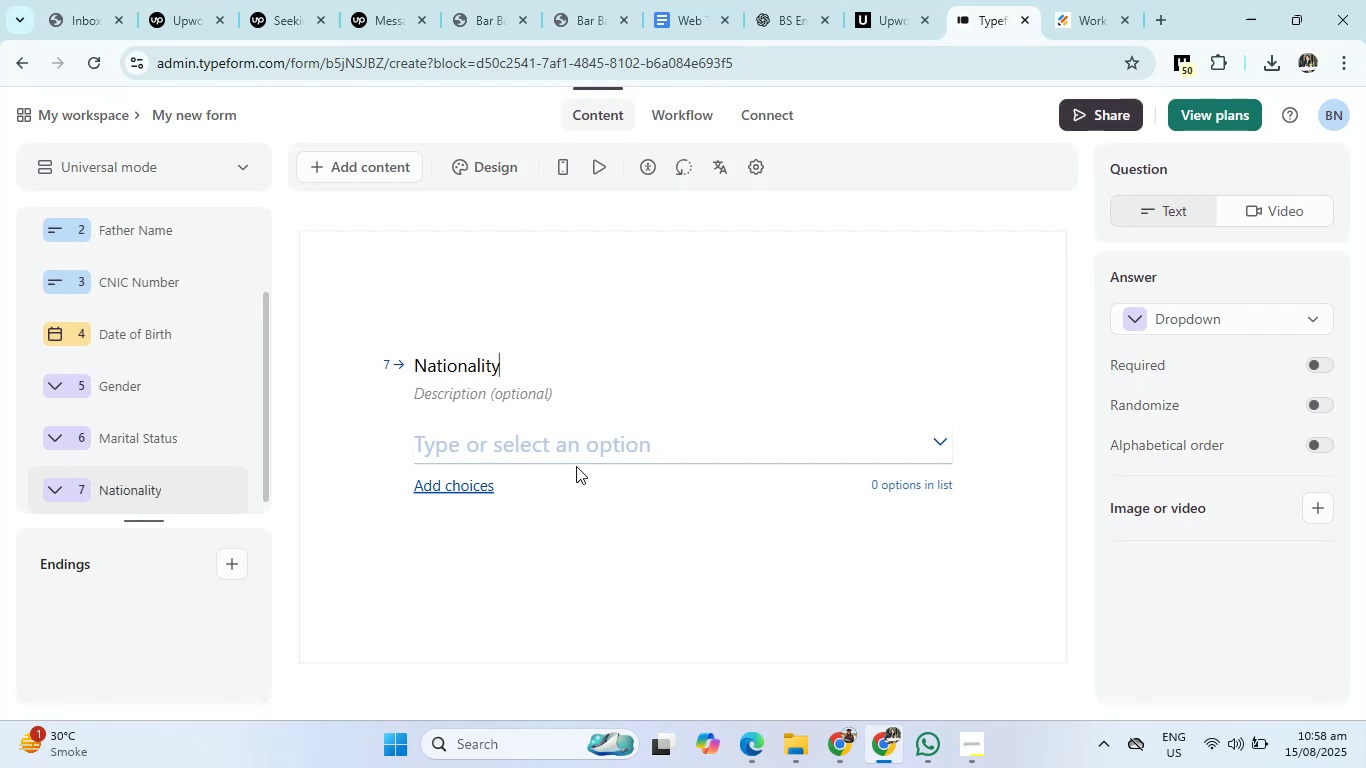 
left_click([588, 446])
 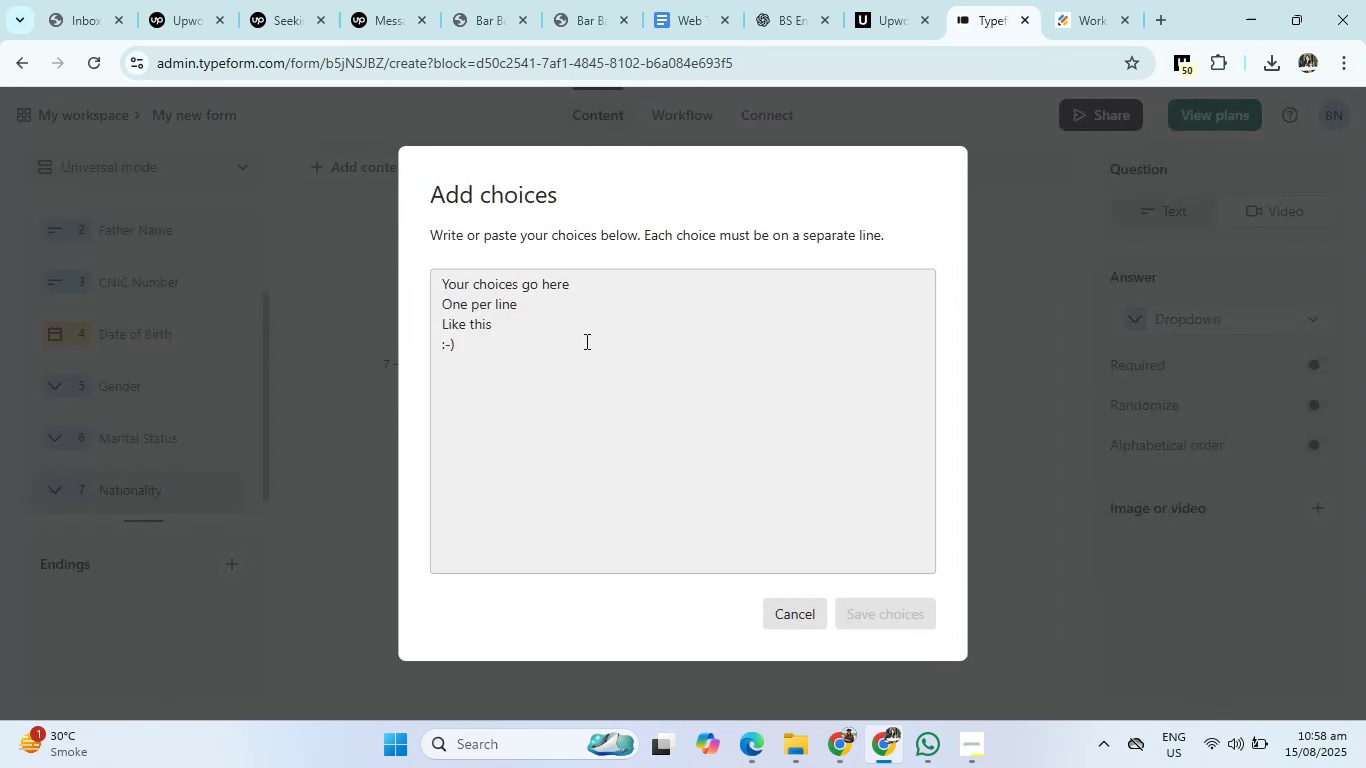 
left_click([576, 289])
 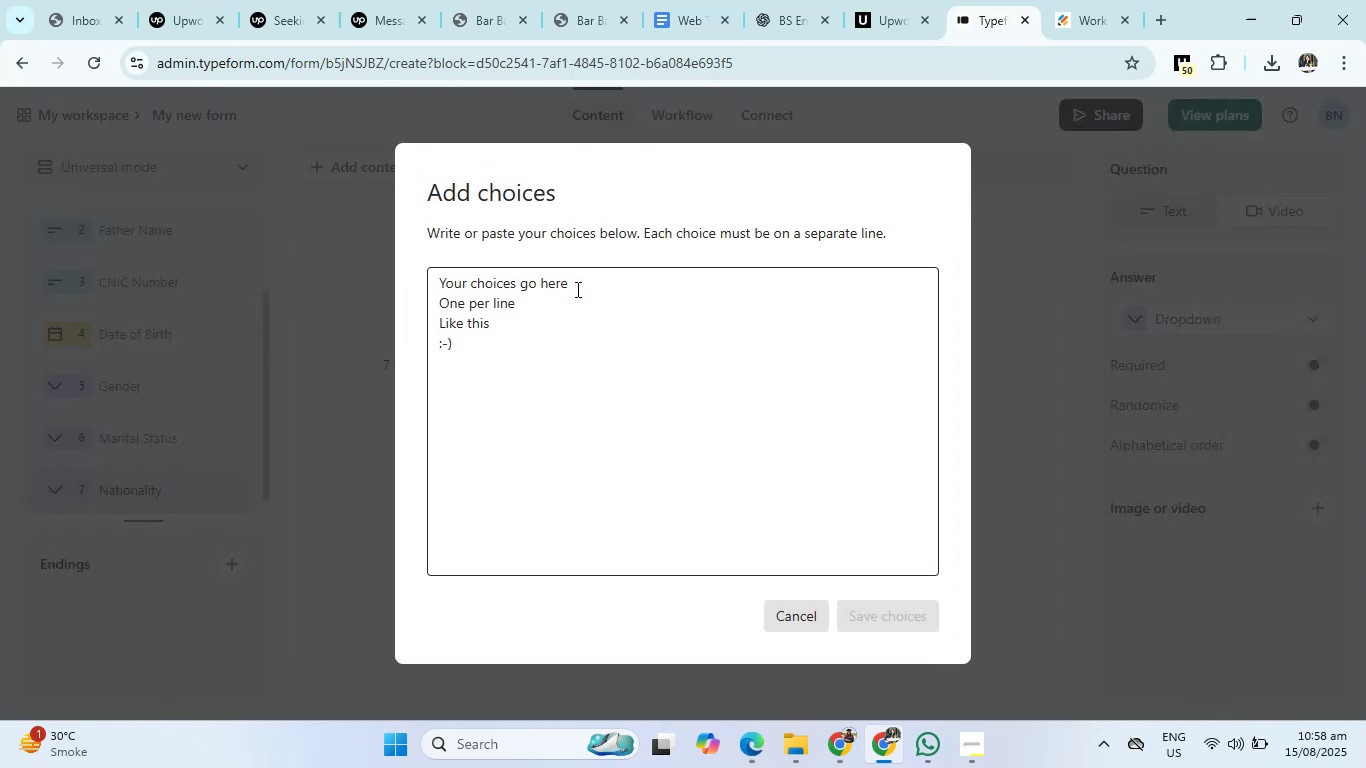 
type(Asian)
 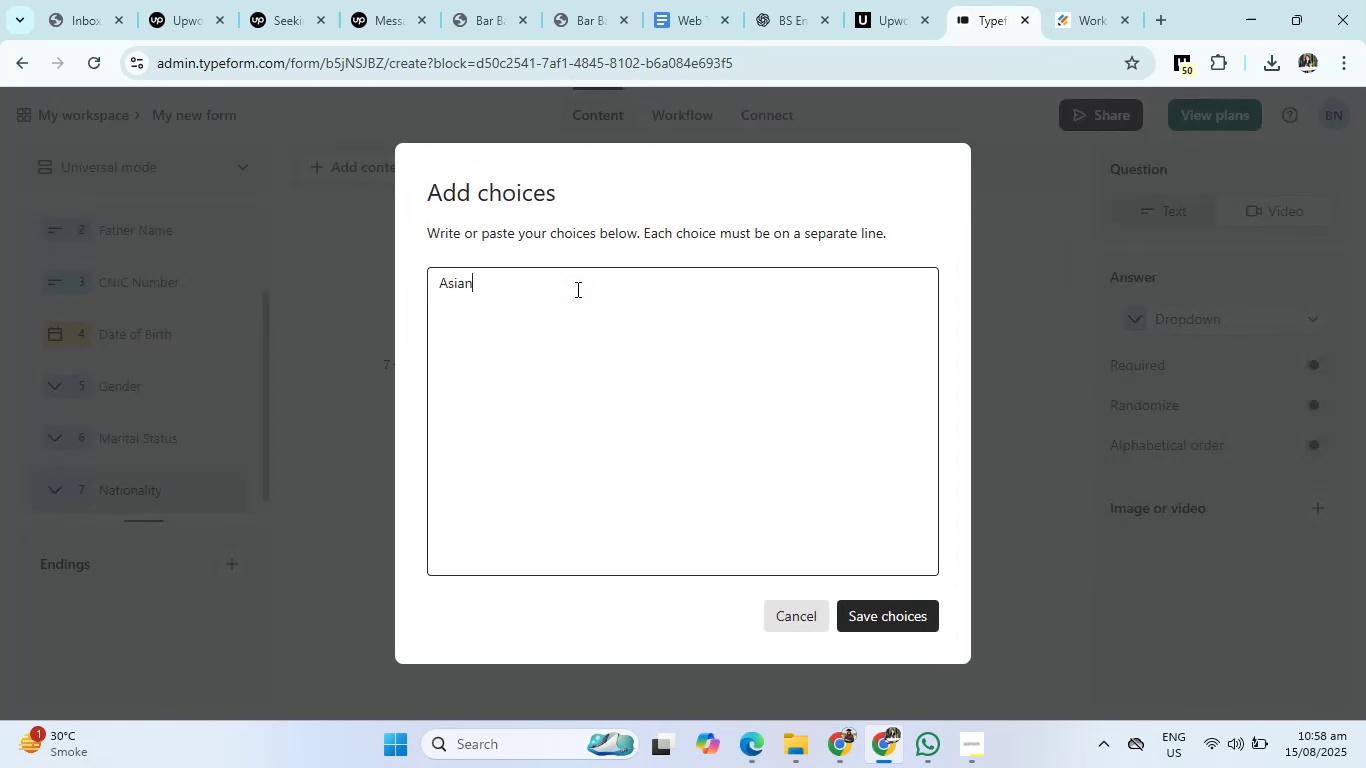 
key(Enter)
 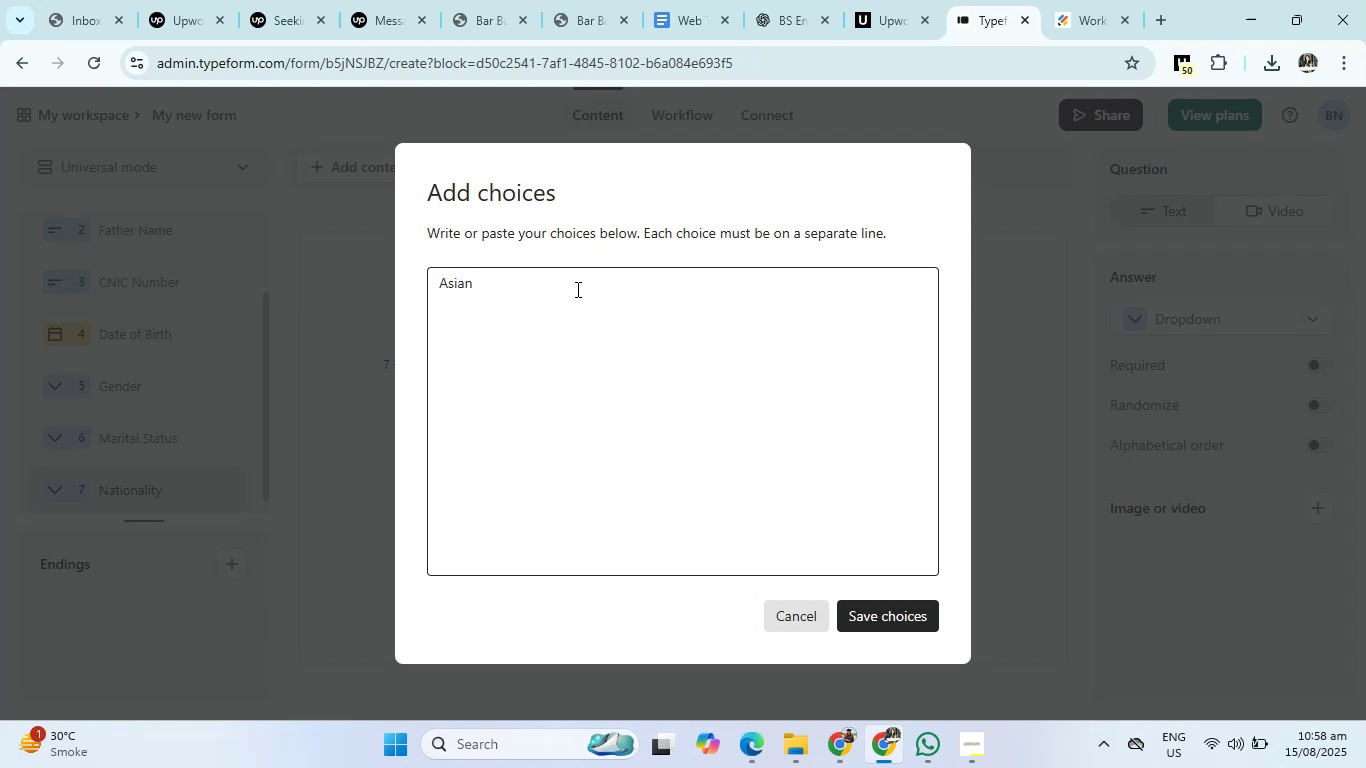 
type(Eurpian)
 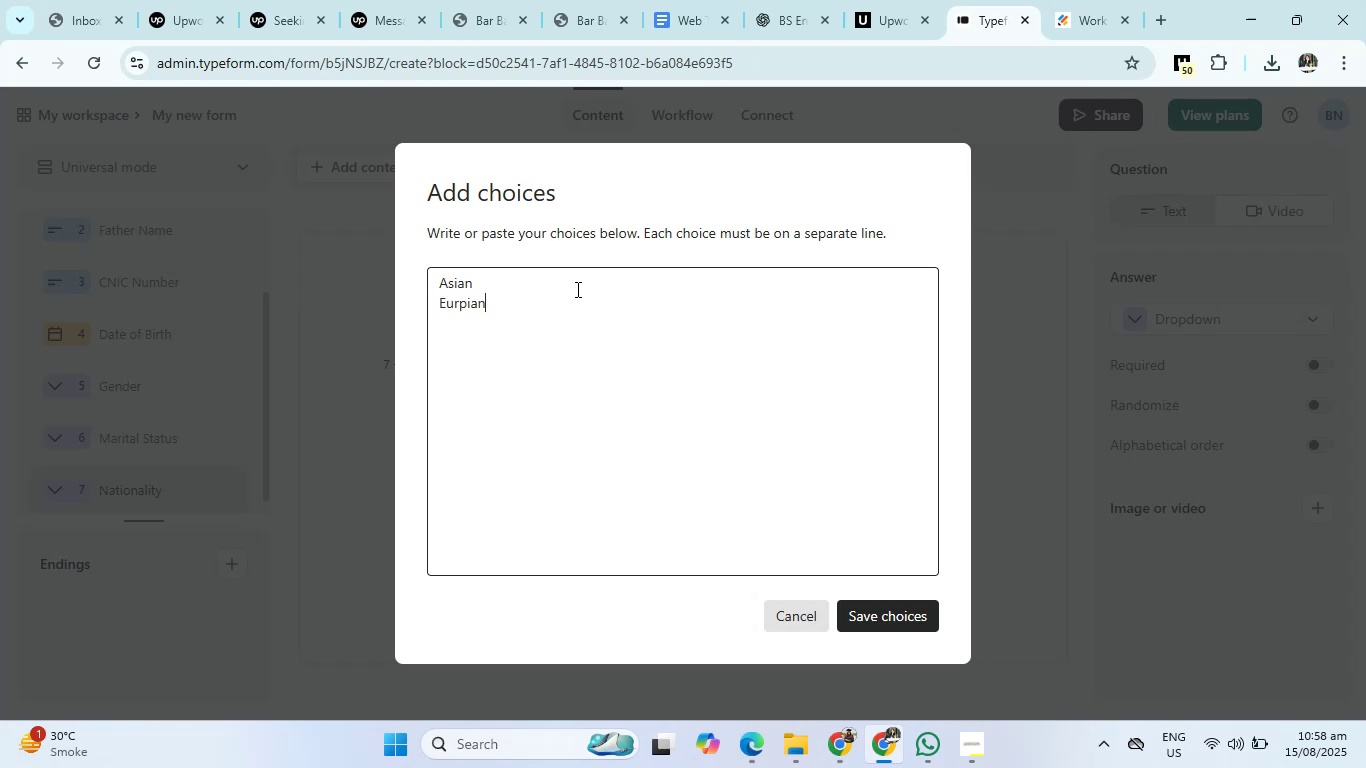 
key(Enter)
 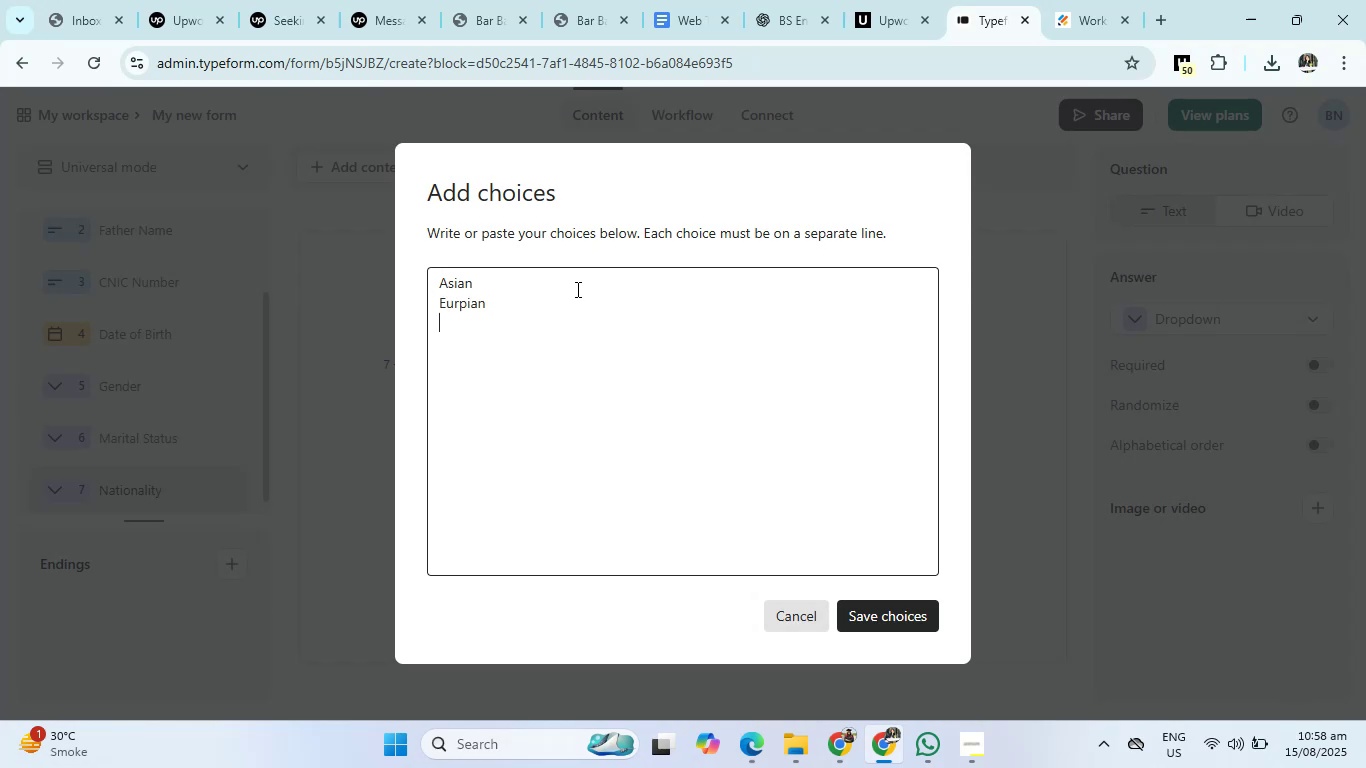 
type(Midle East)
 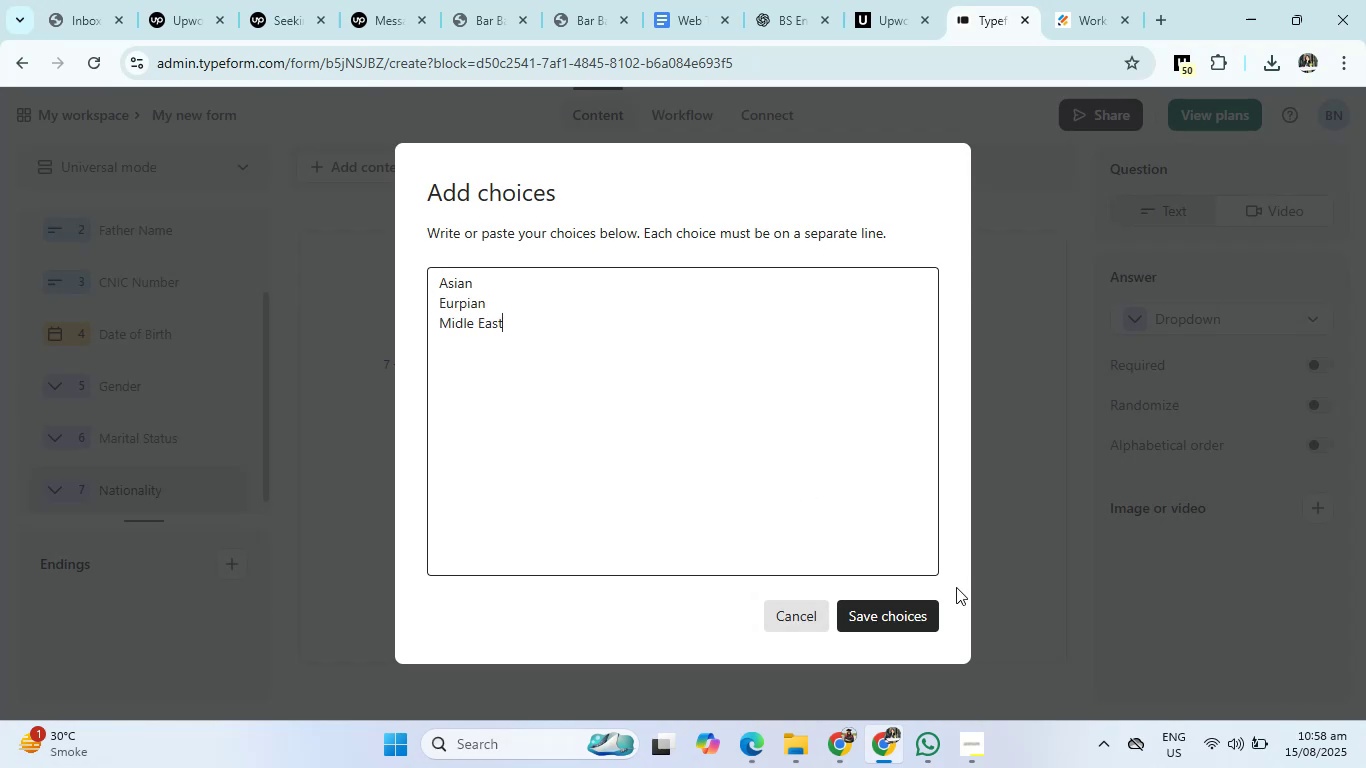 
left_click([916, 613])
 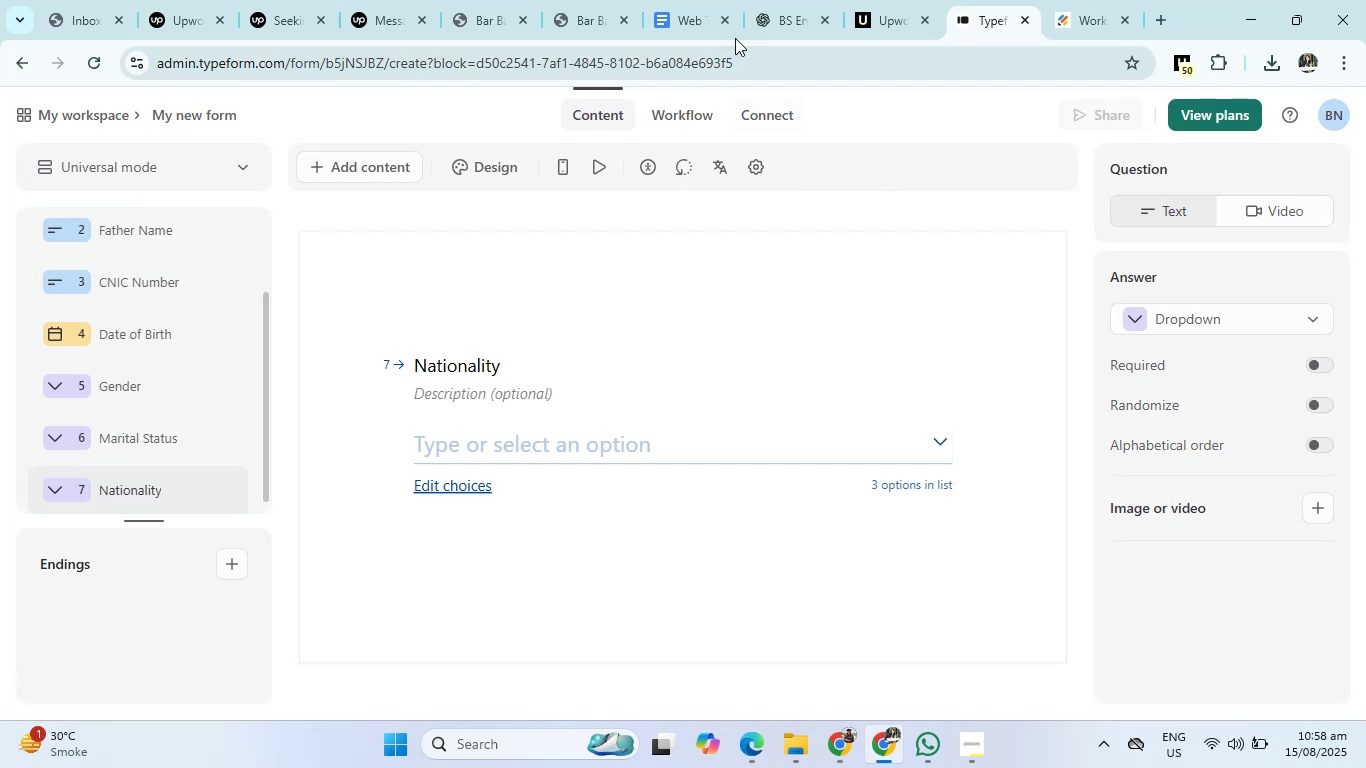 
left_click([777, 0])
 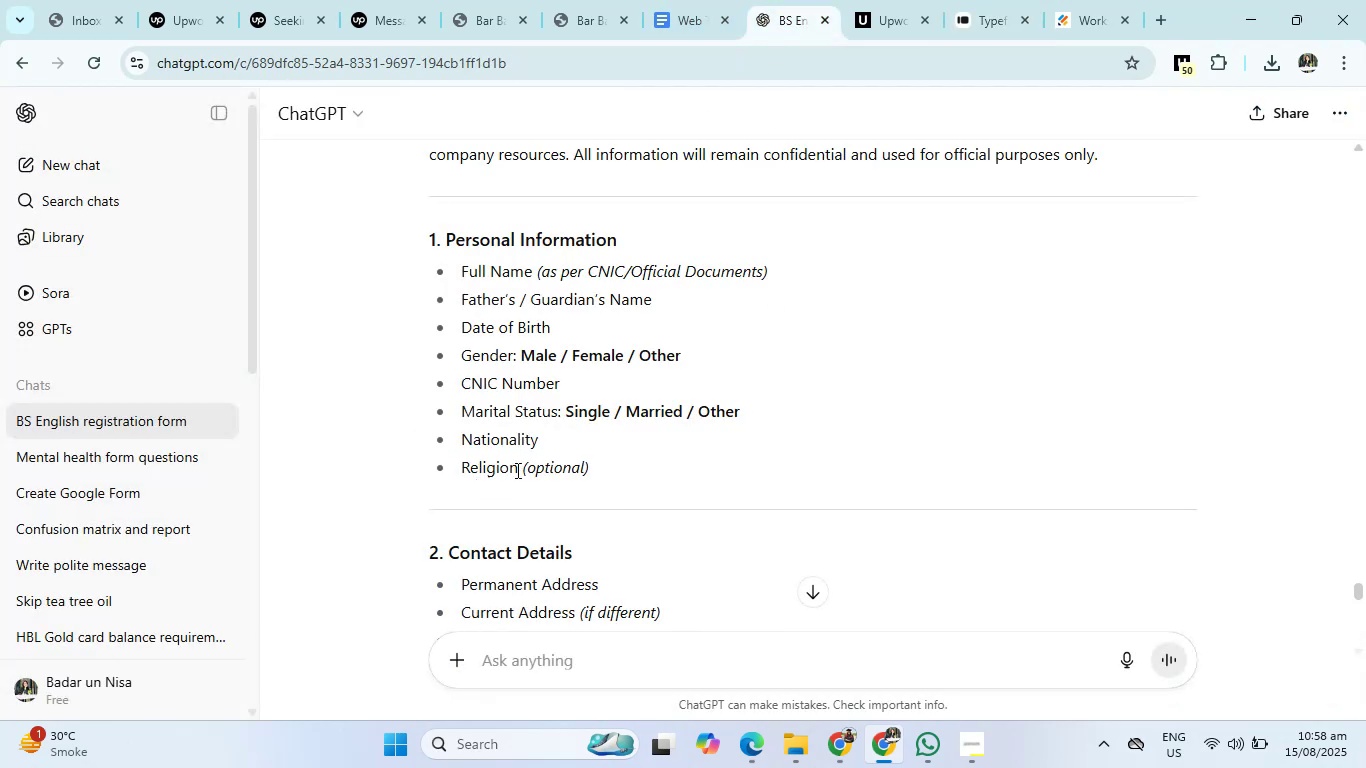 
left_click([985, 0])
 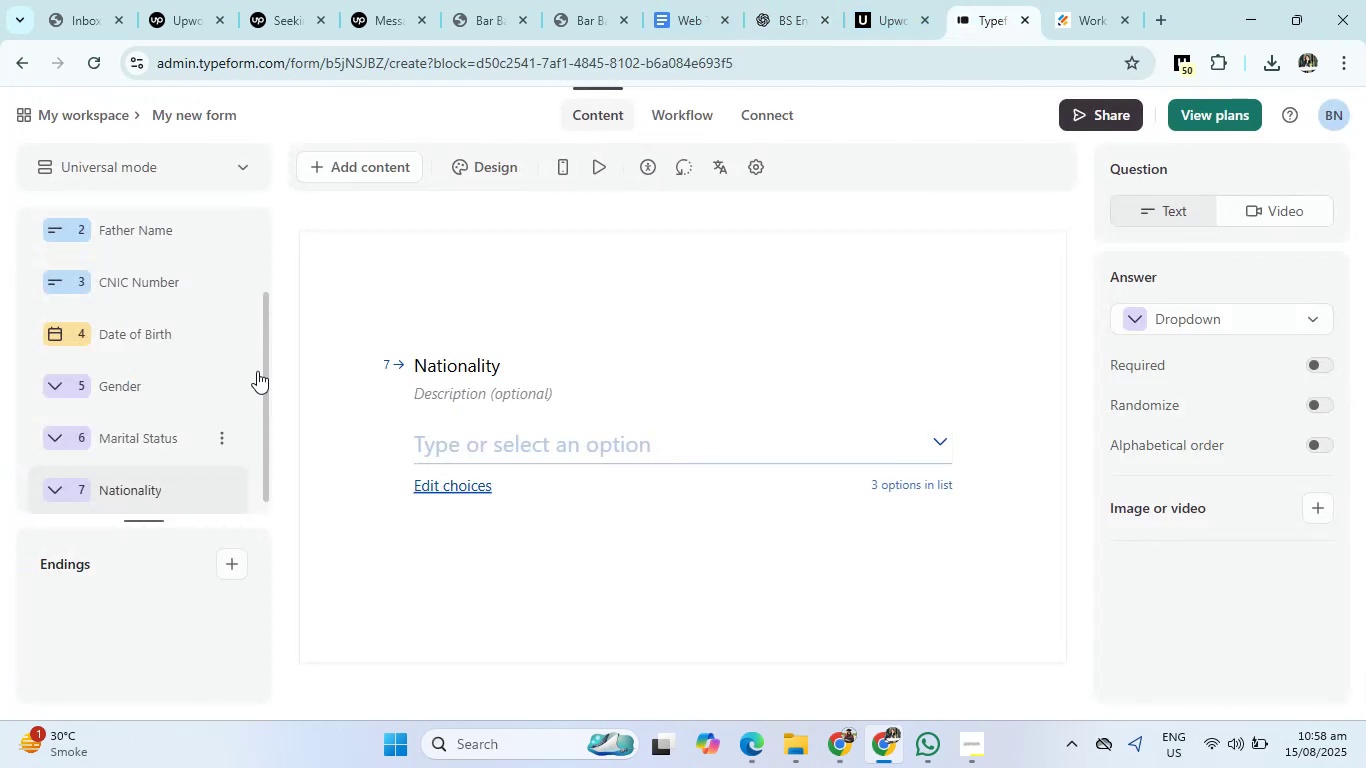 
left_click([342, 160])
 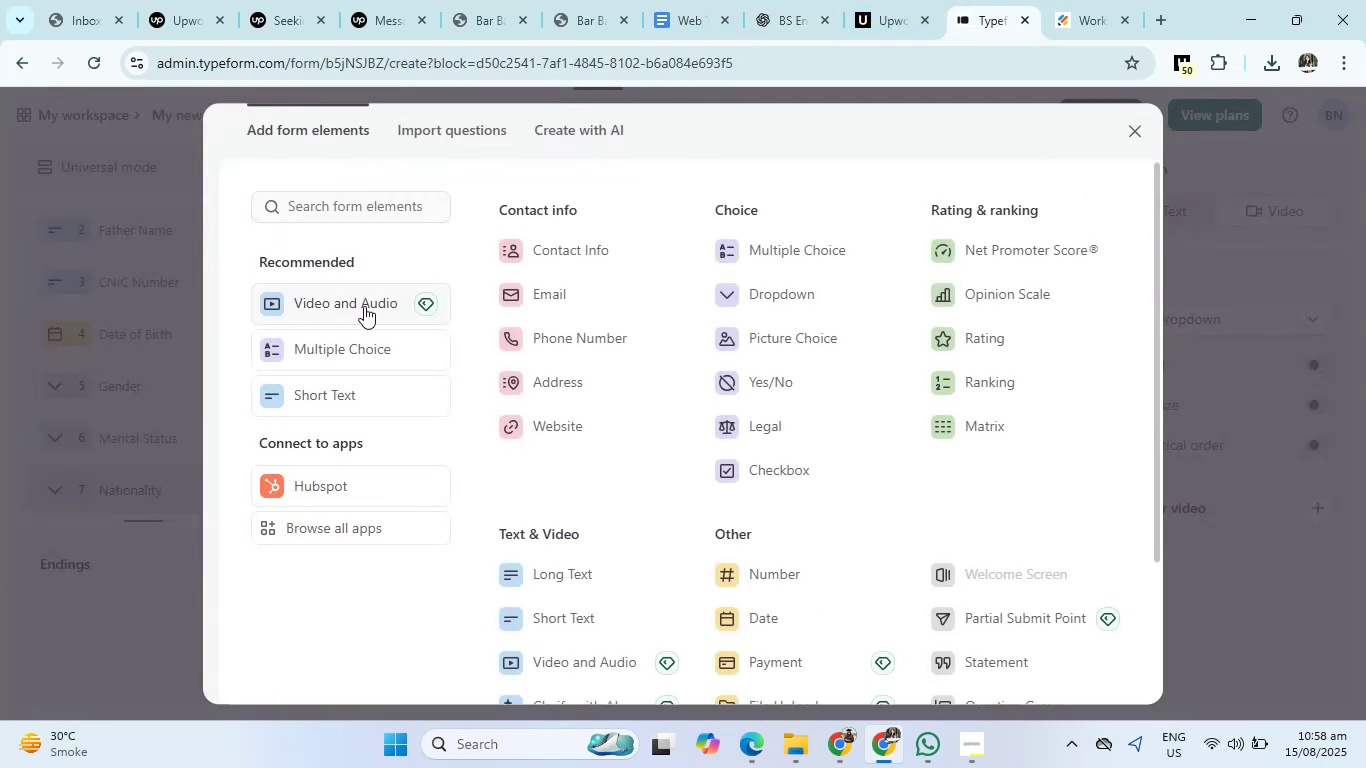 
left_click([335, 401])
 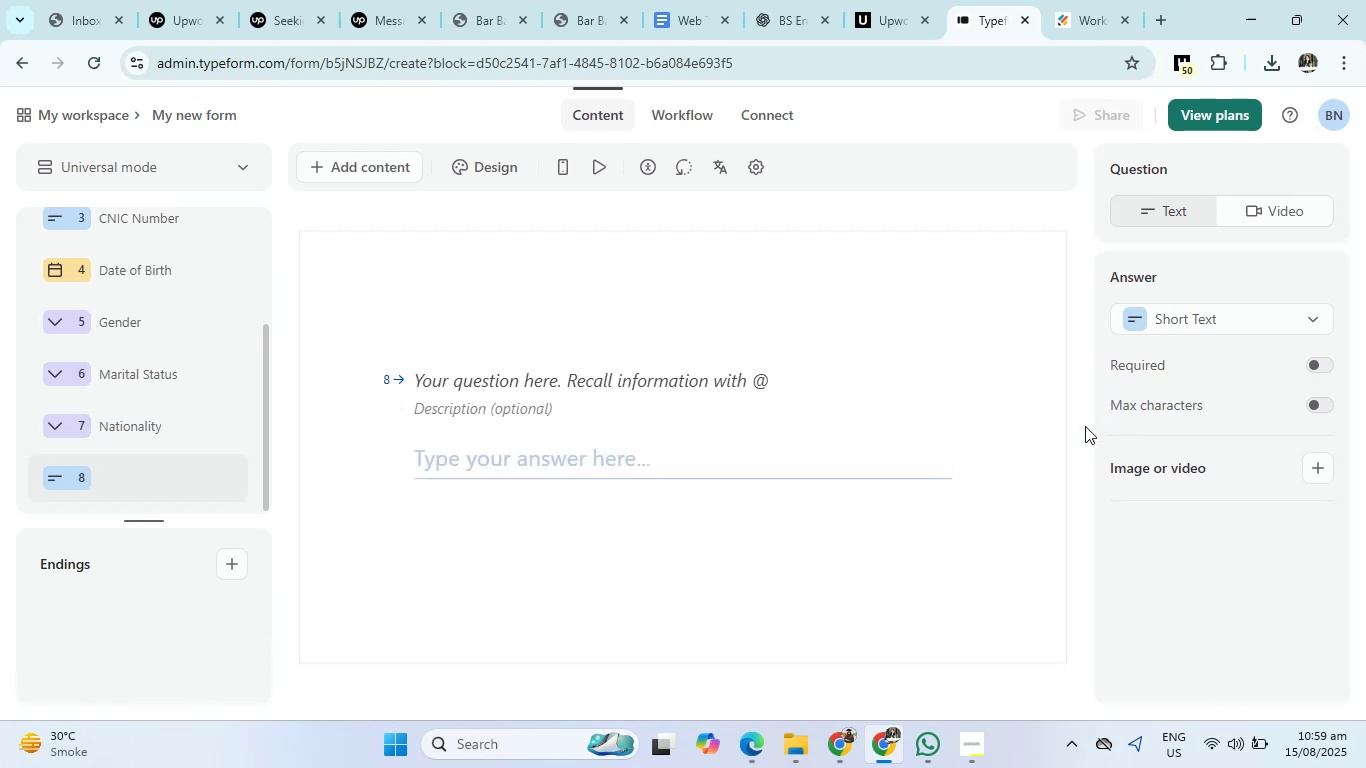 
left_click([573, 380])
 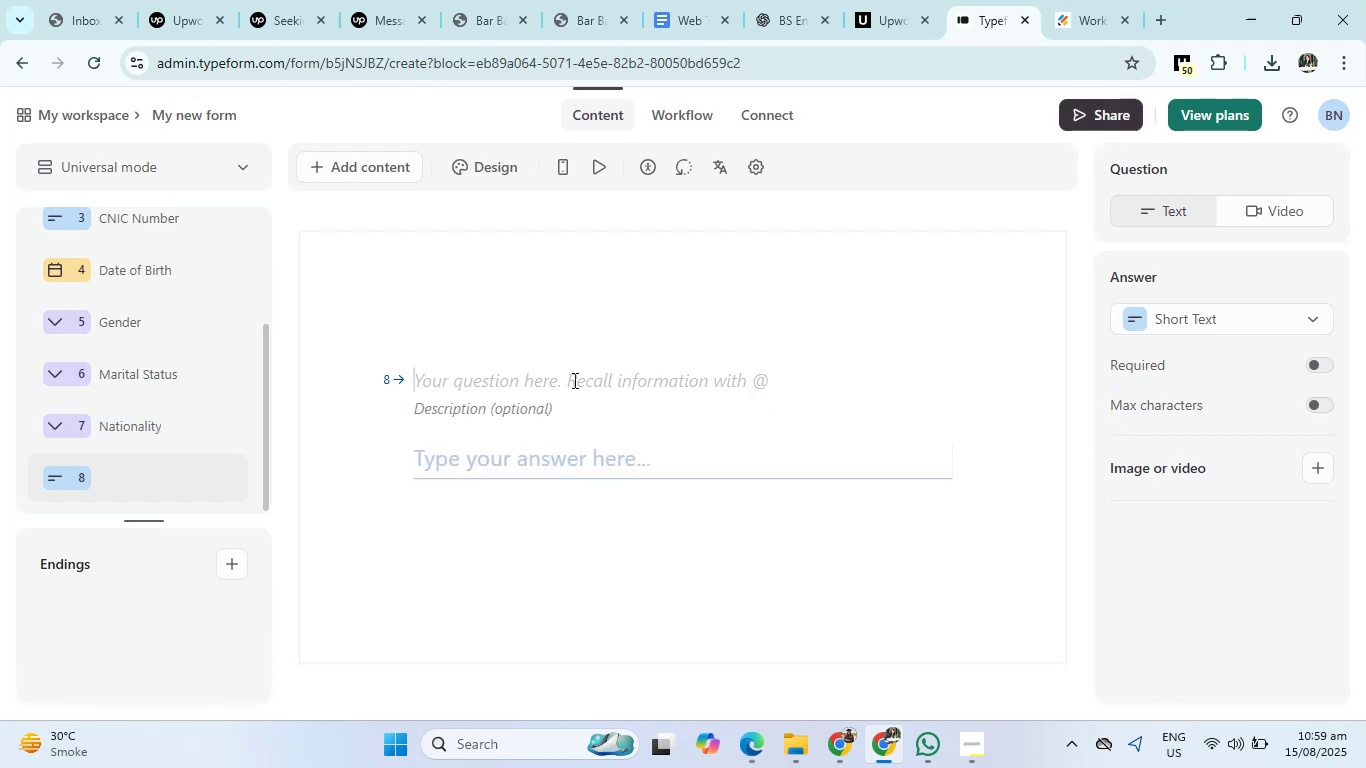 
type(Religion (Optional))
 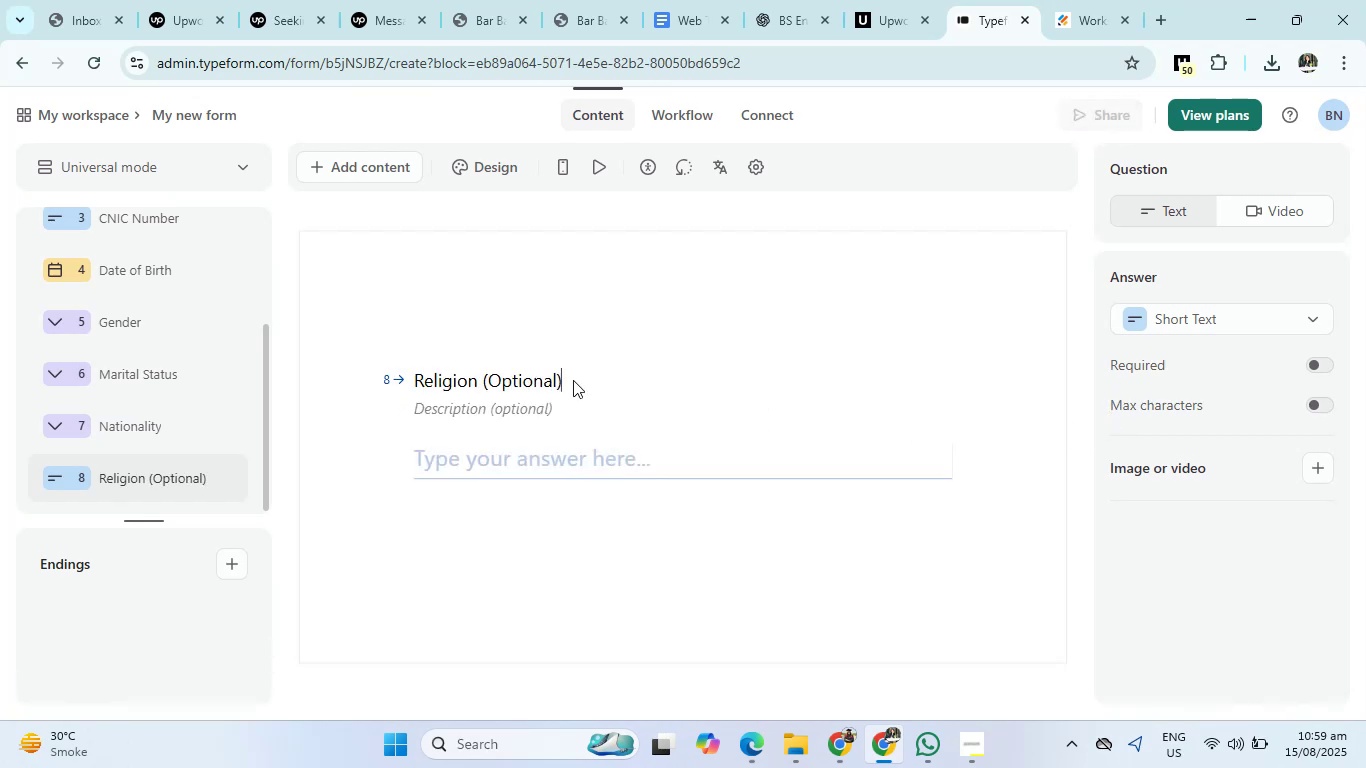 
left_click([793, 0])
 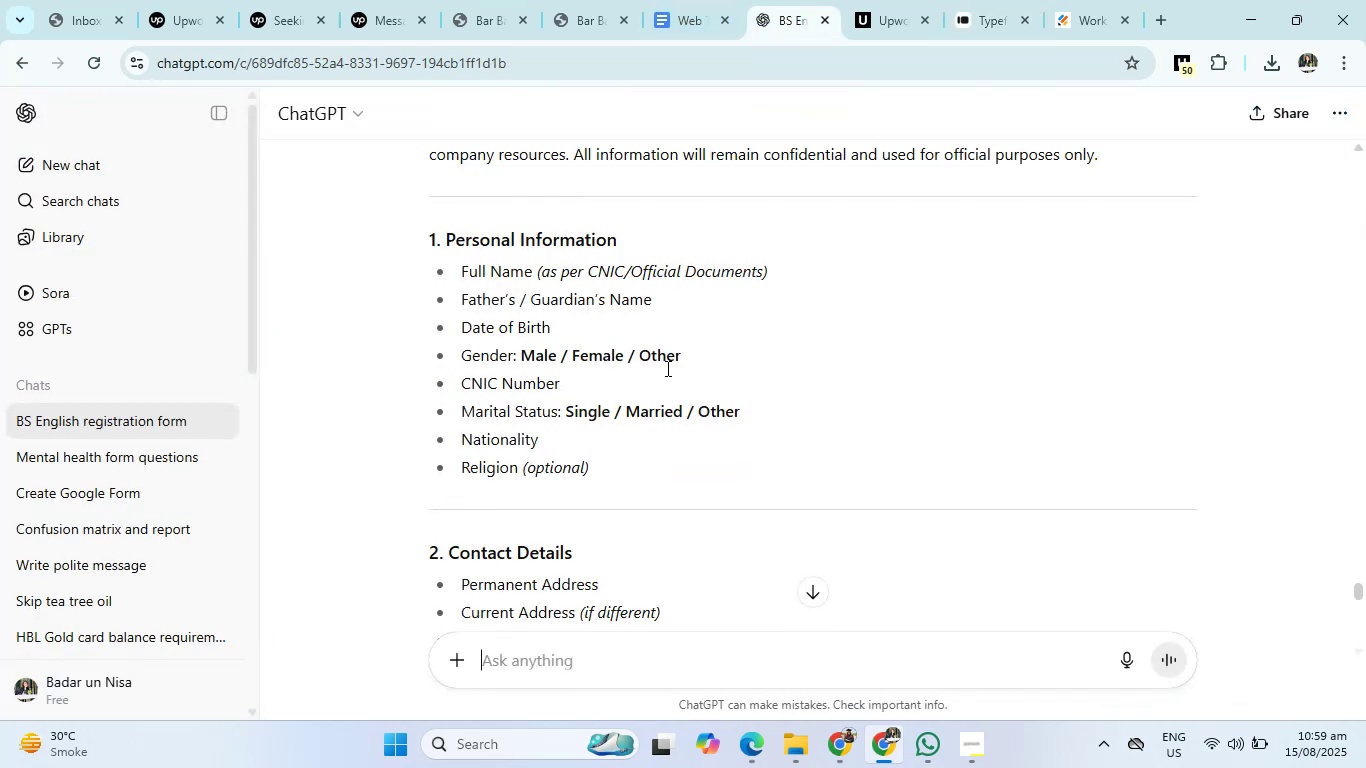 
scroll: coordinate [693, 478], scroll_direction: down, amount: 2.0
 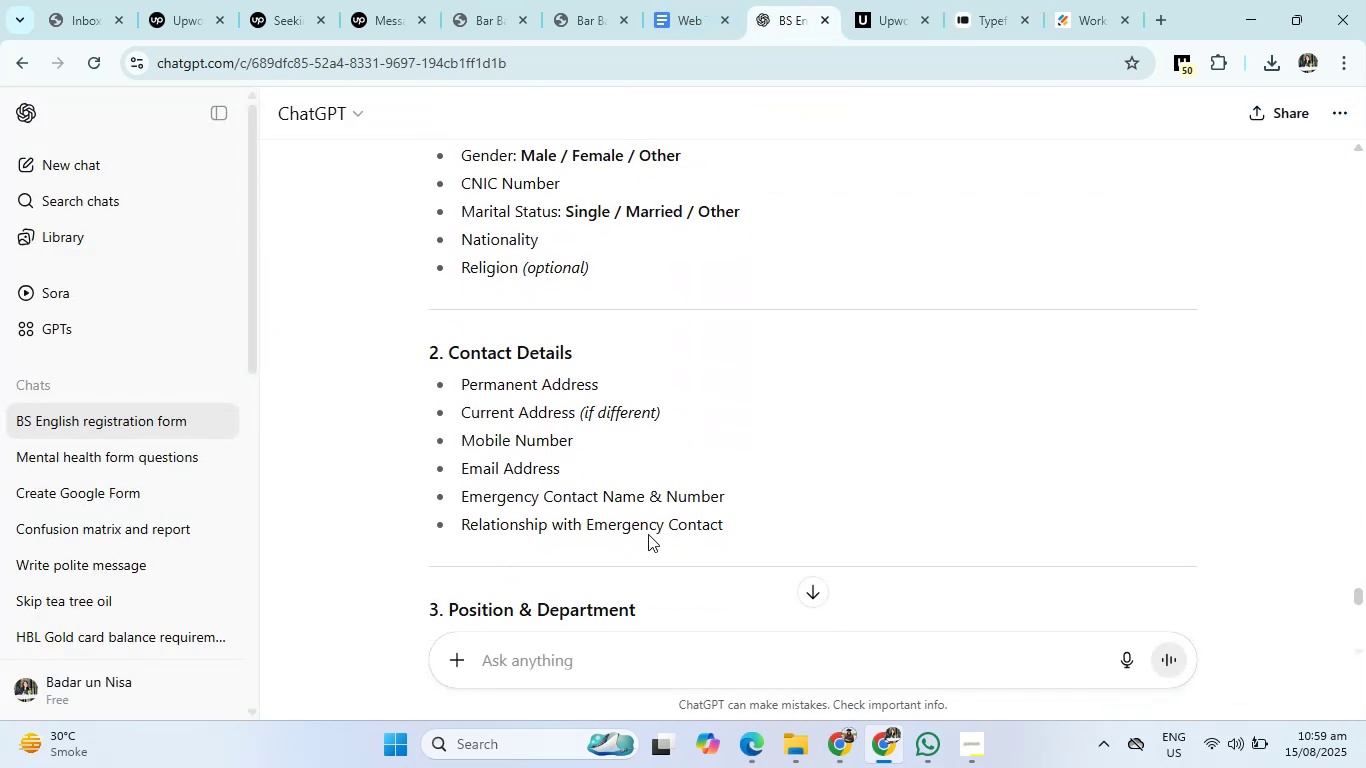 
wait(7.29)
 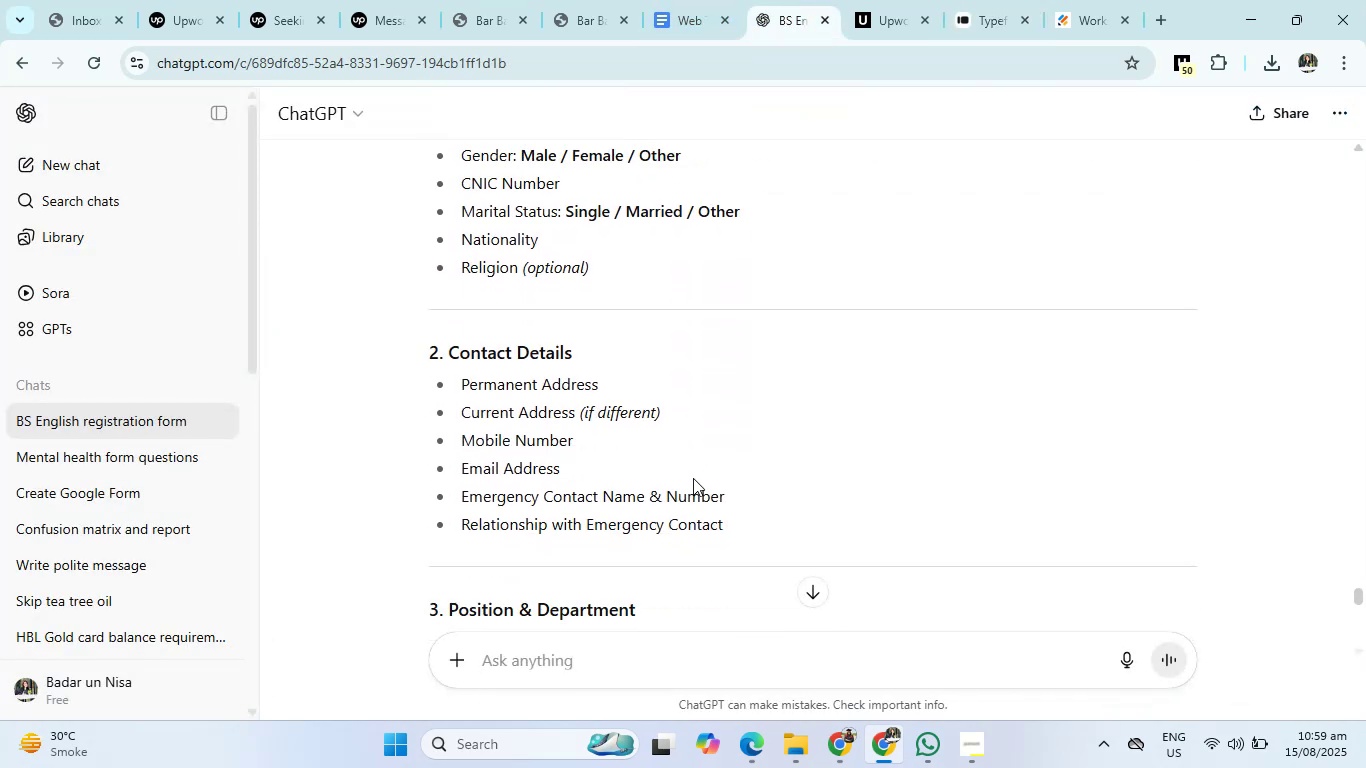 
left_click([989, 0])
 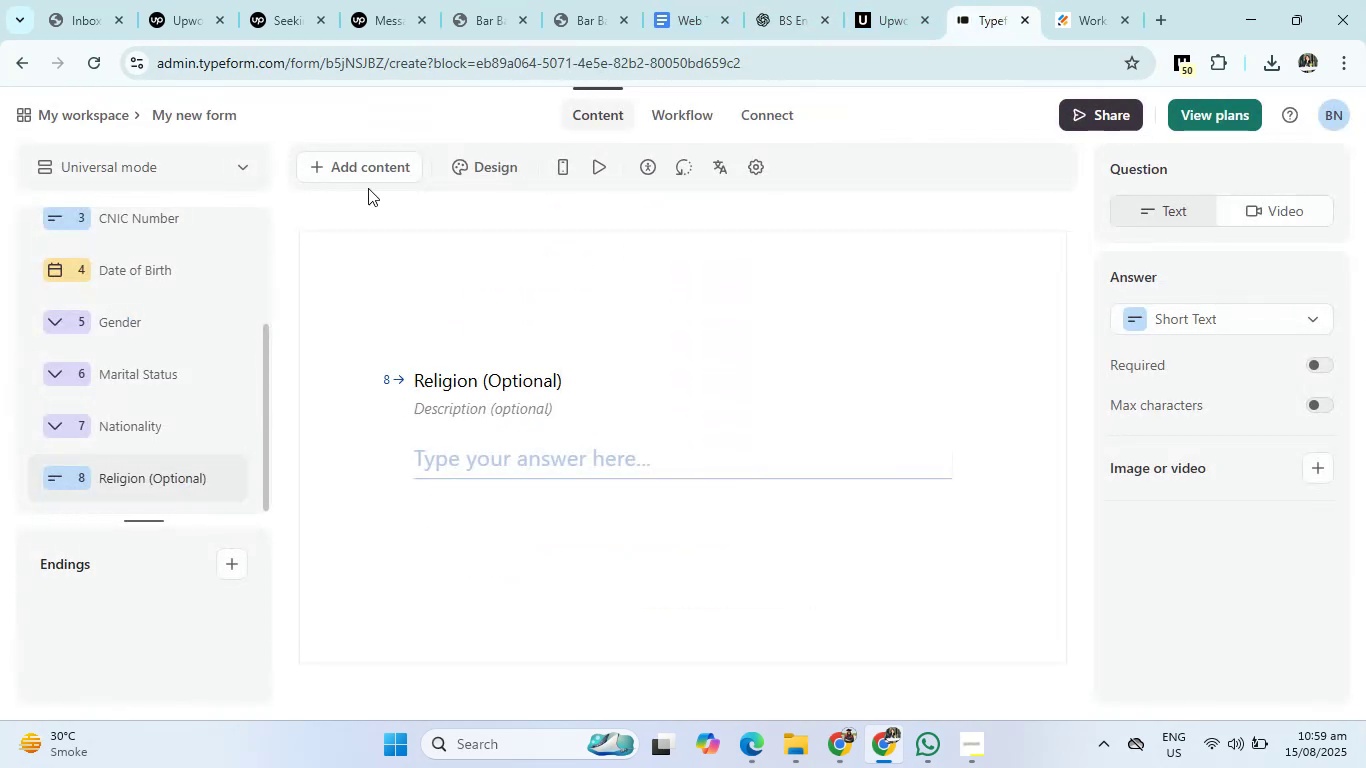 
left_click([362, 164])
 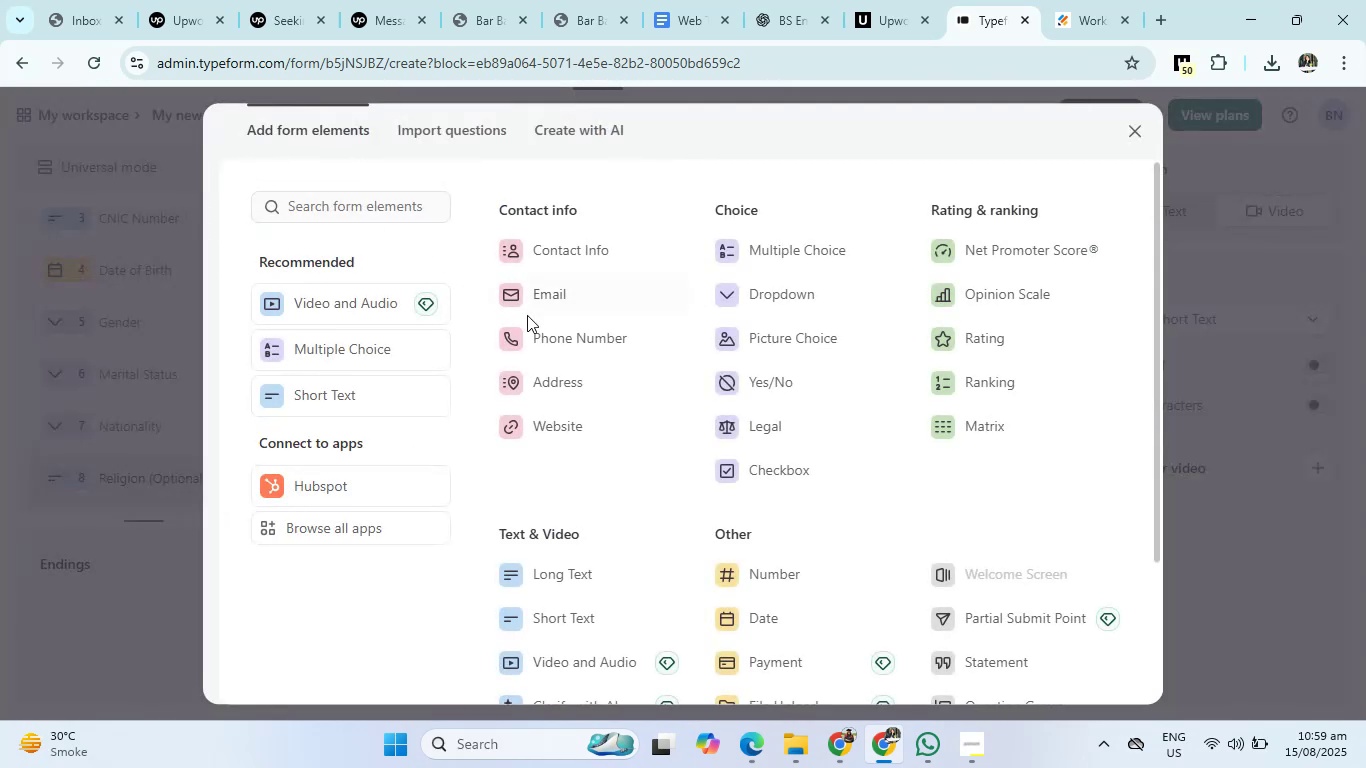 
left_click([584, 250])
 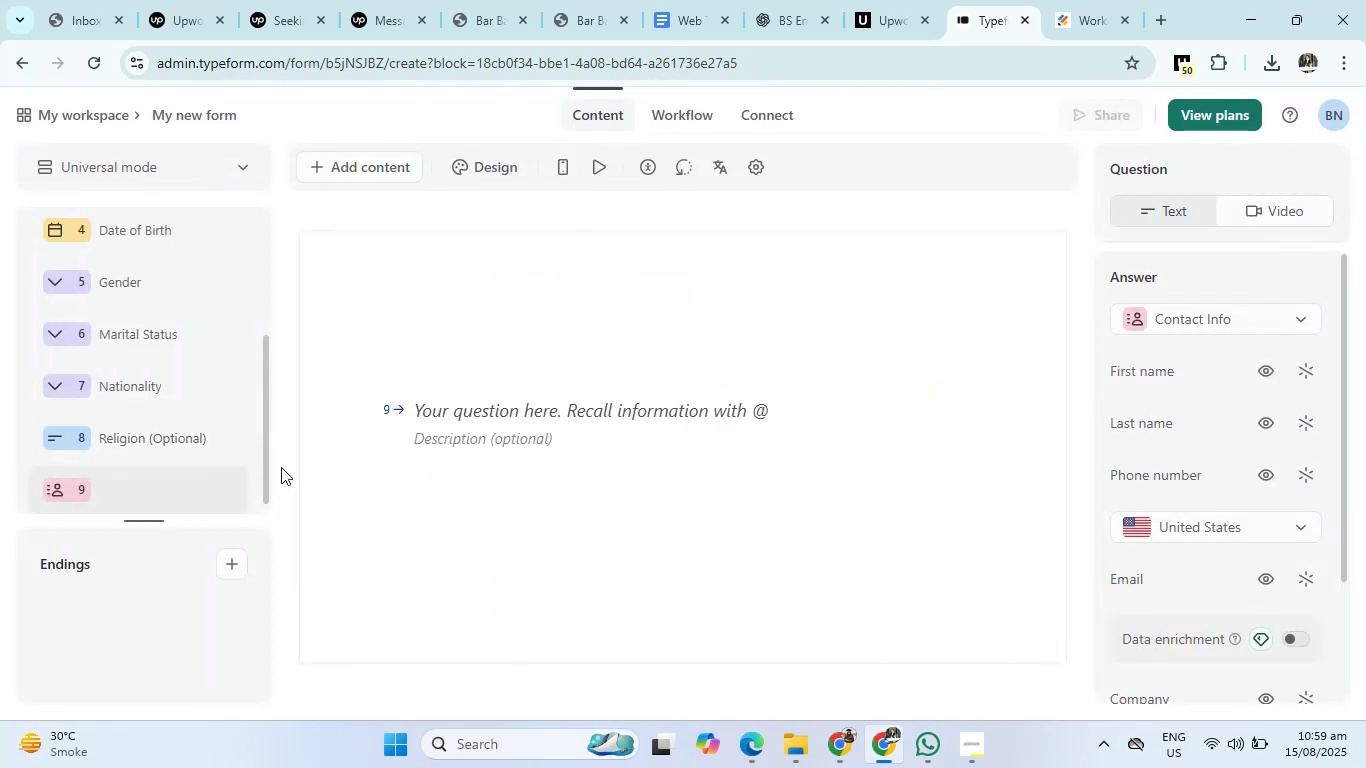 
left_click([482, 418])
 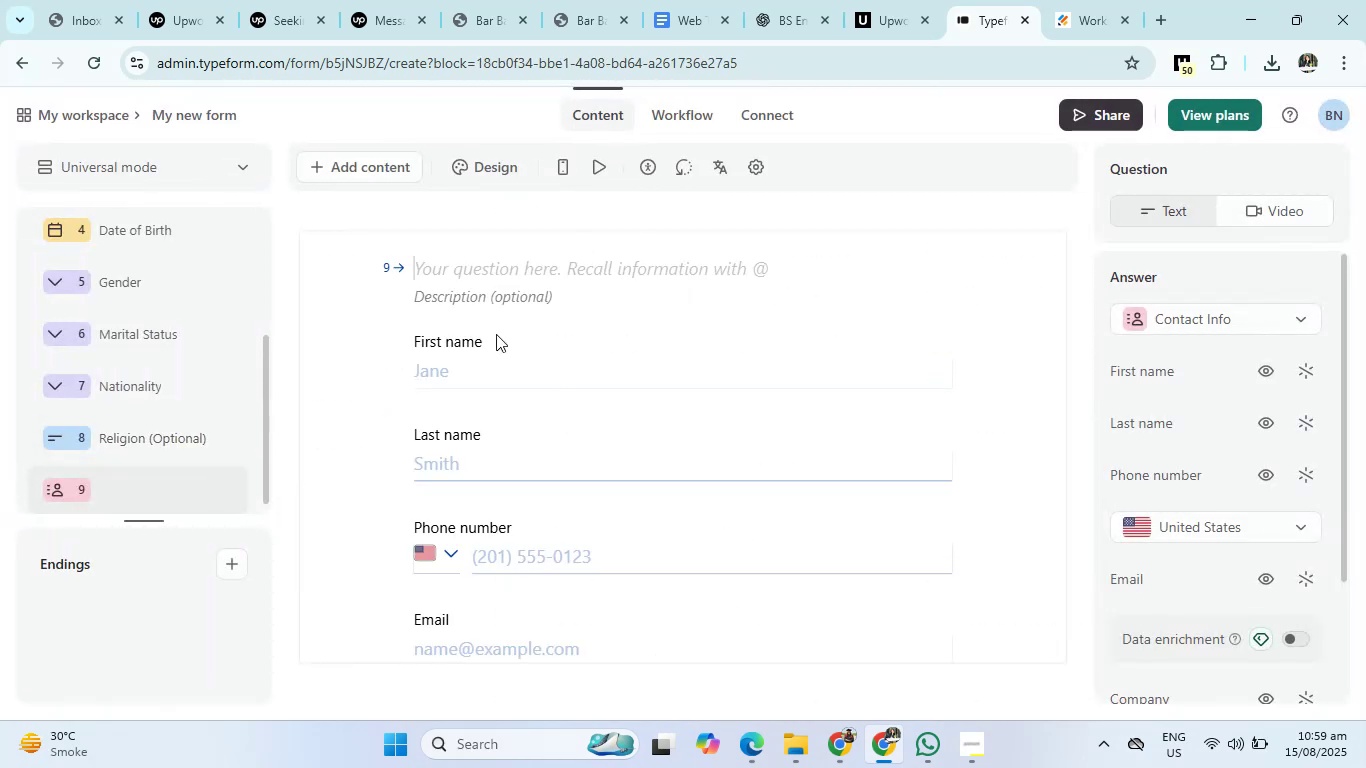 
left_click([493, 259])
 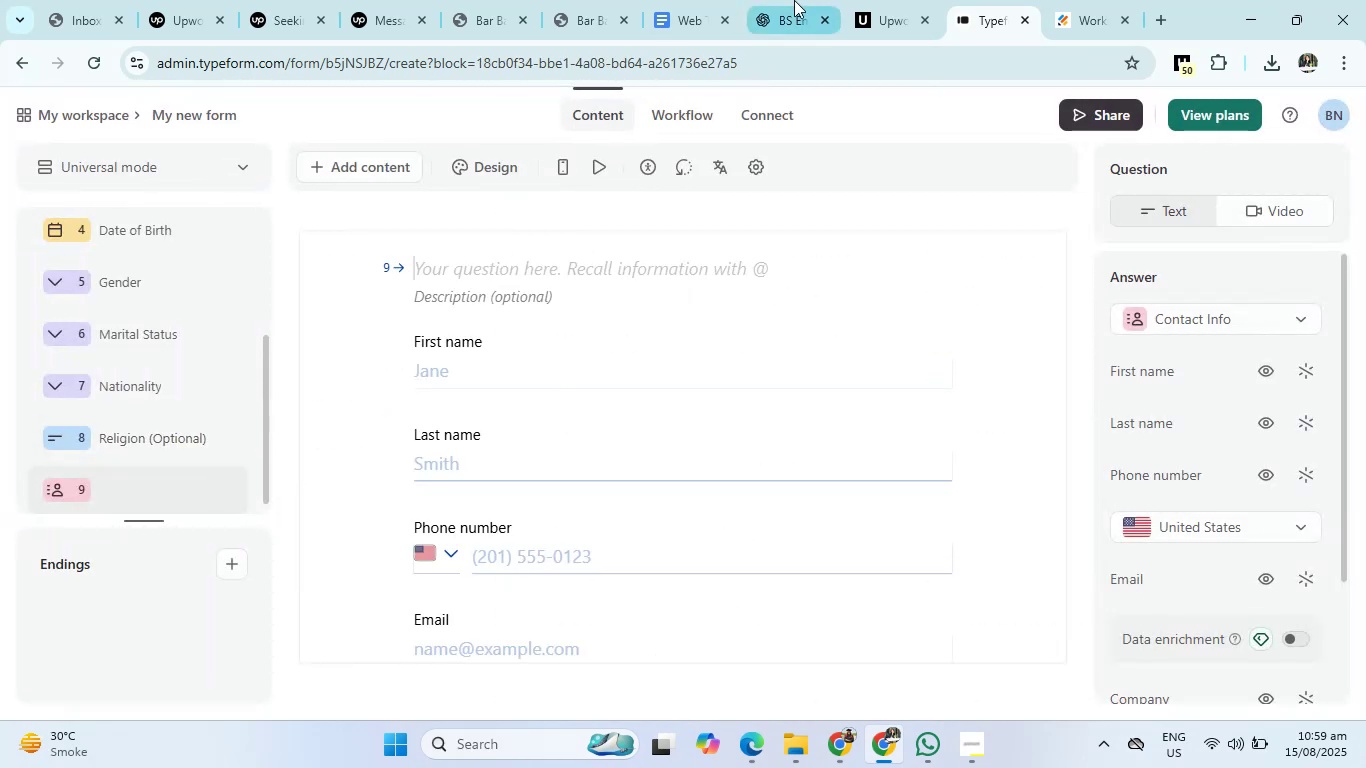 
left_click([794, 0])
 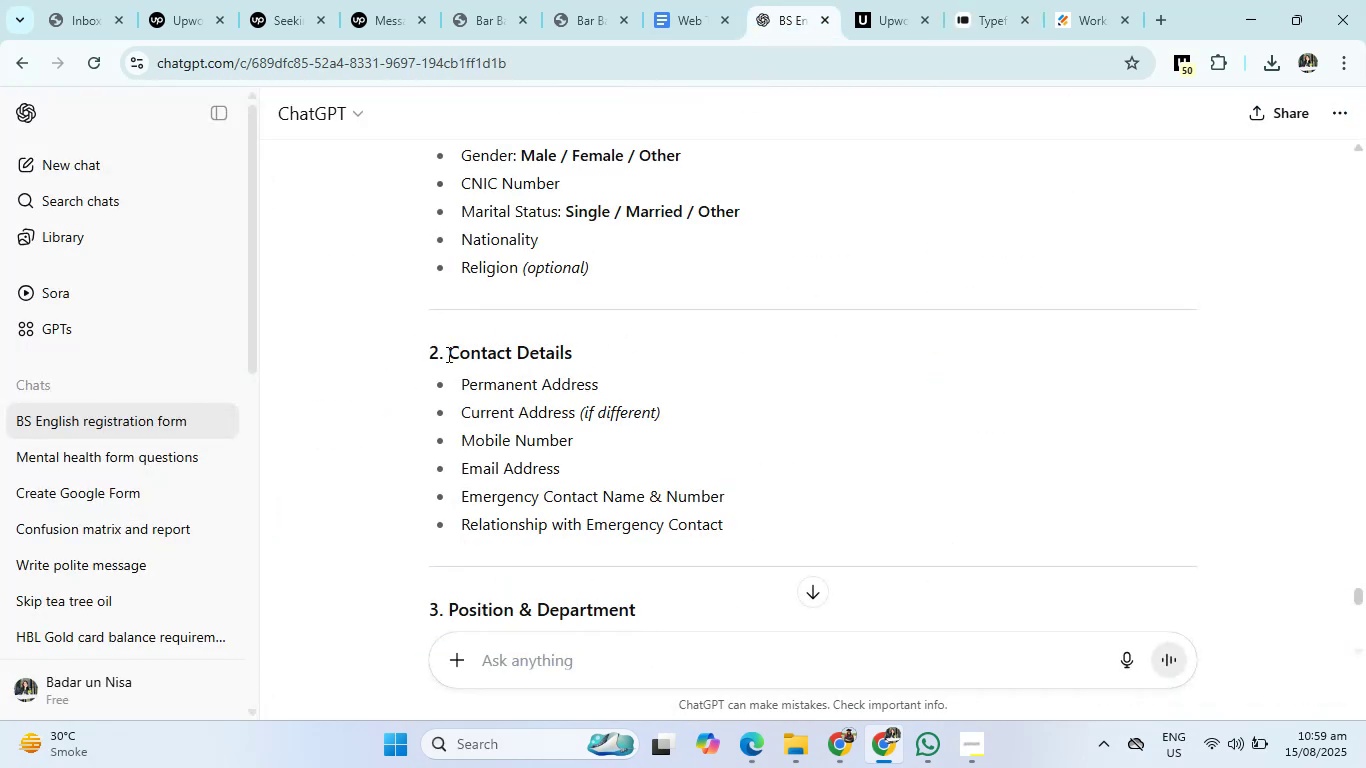 
left_click_drag(start_coordinate=[447, 351], to_coordinate=[621, 358])
 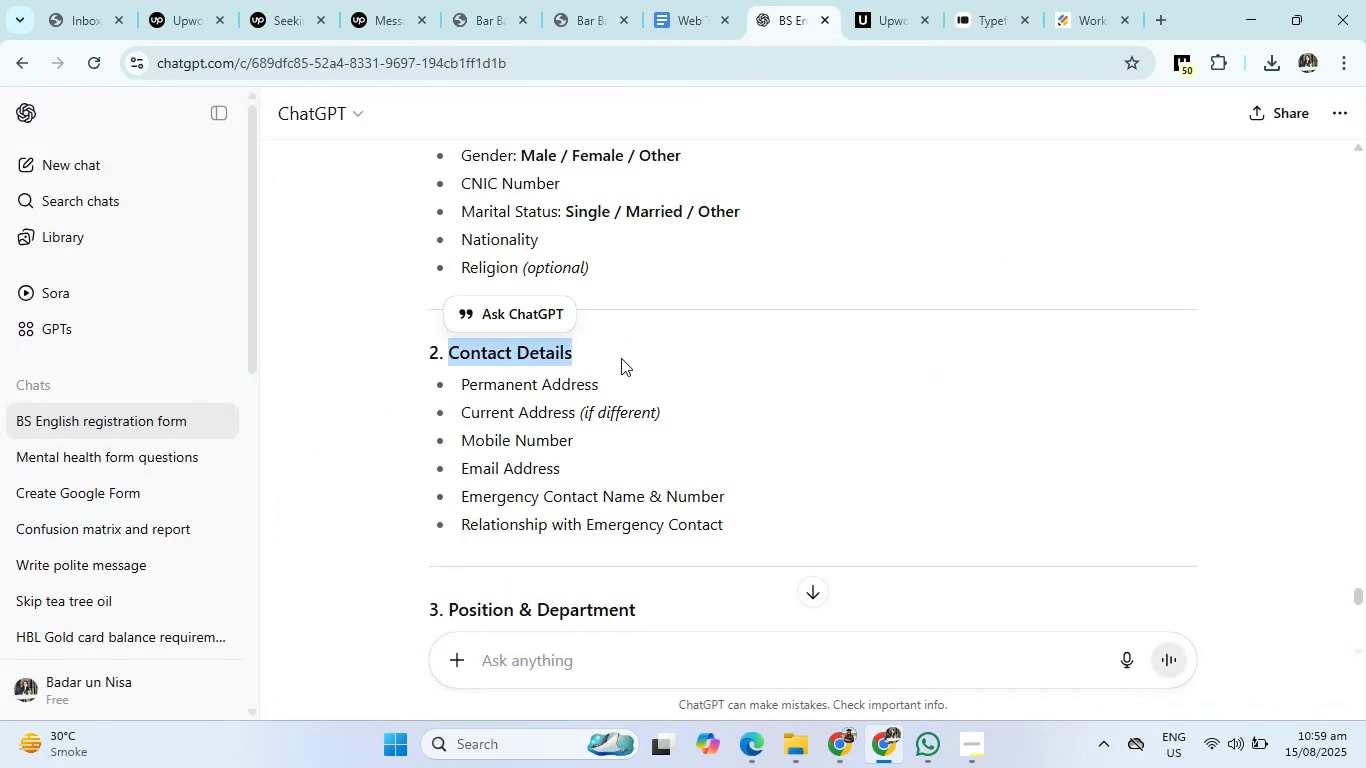 
key(Control+C)
 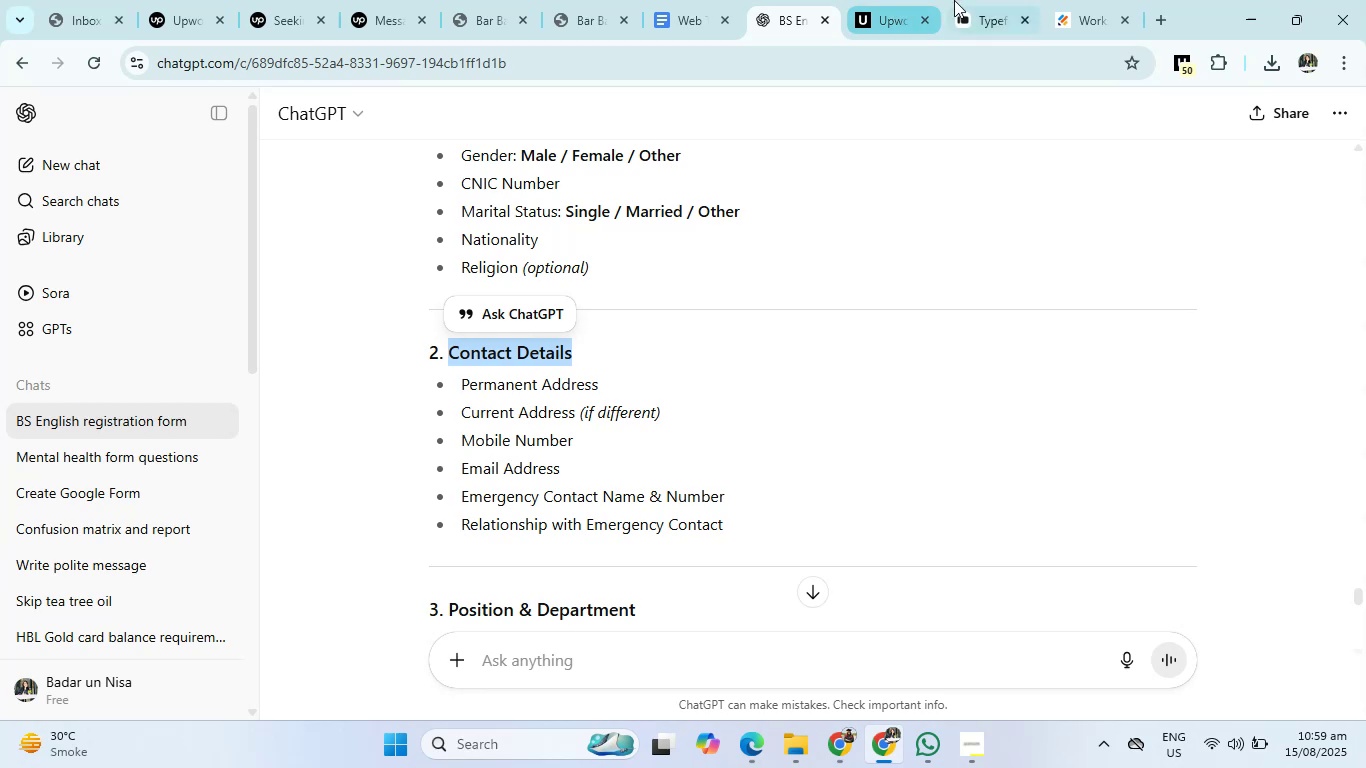 
left_click([979, 0])
 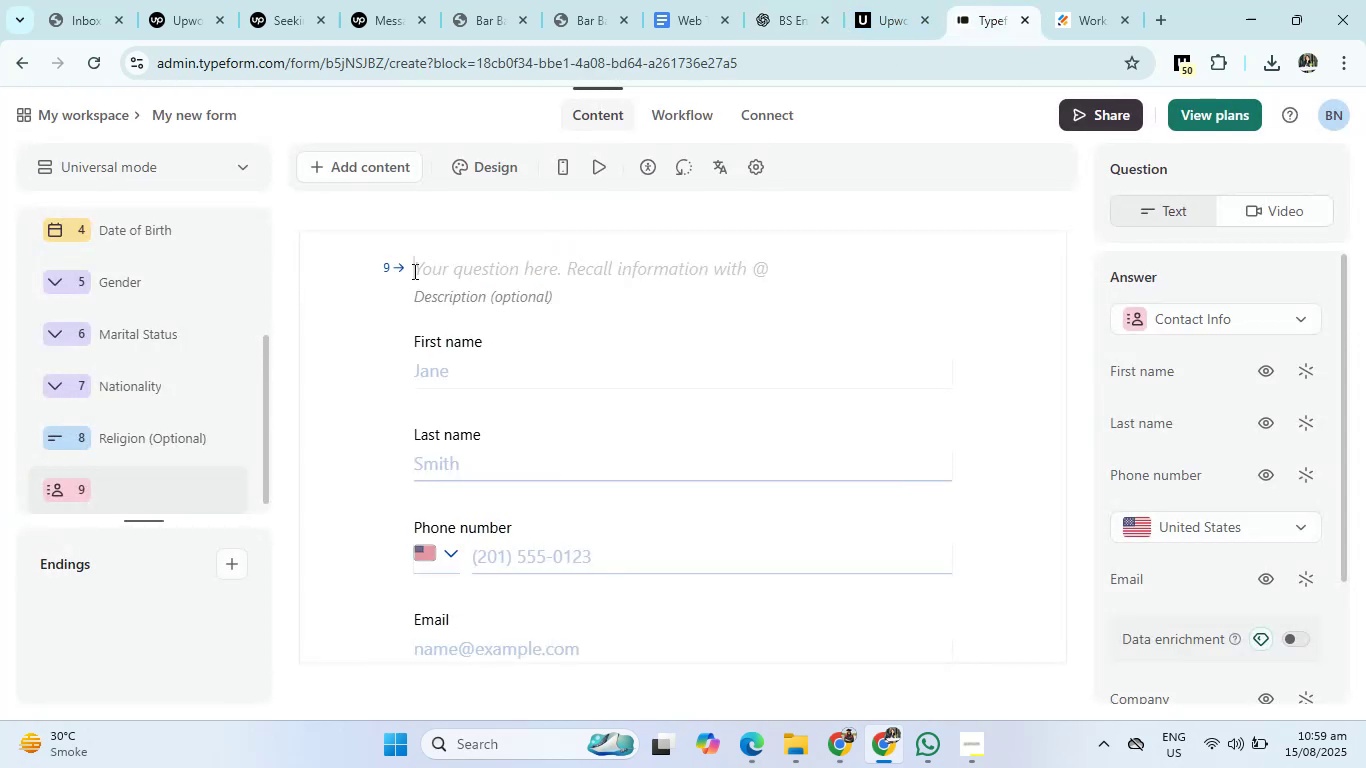 
left_click([430, 267])
 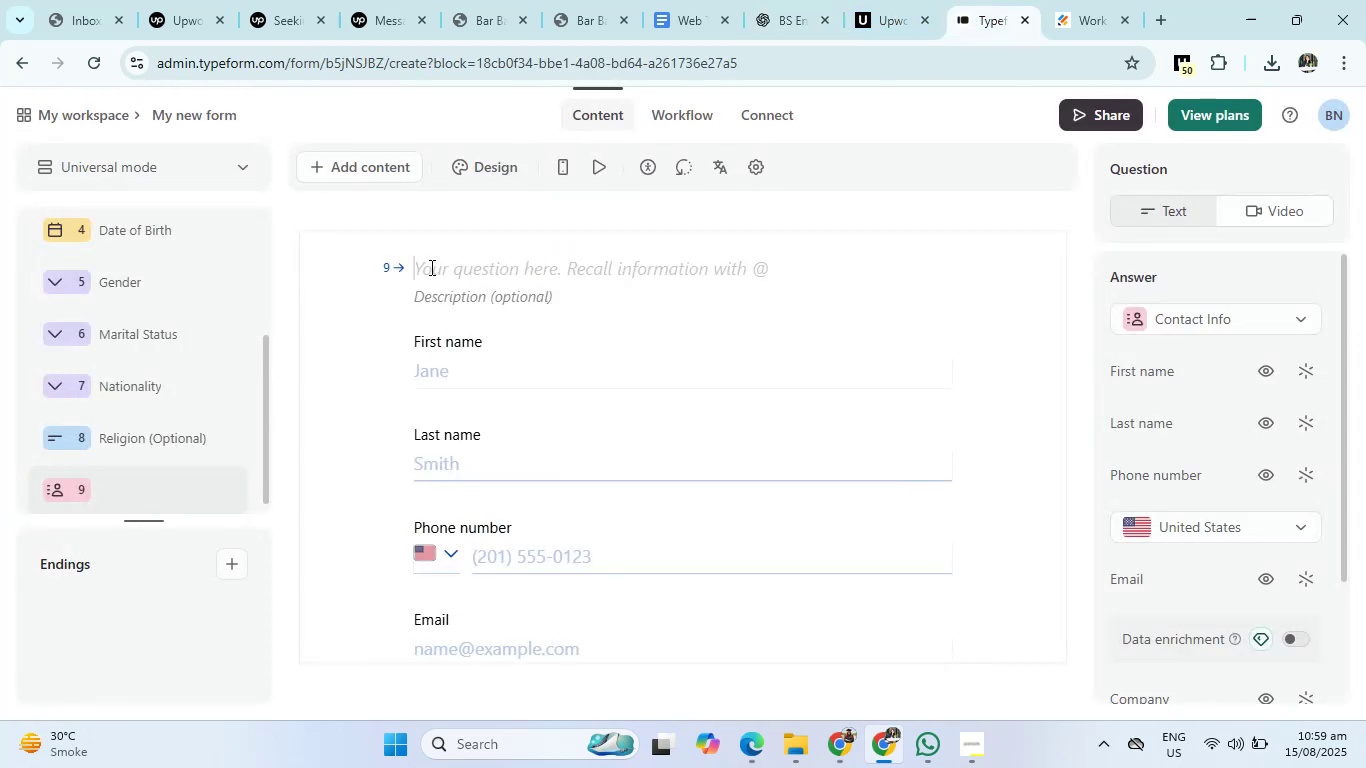 
key(Control+V)
 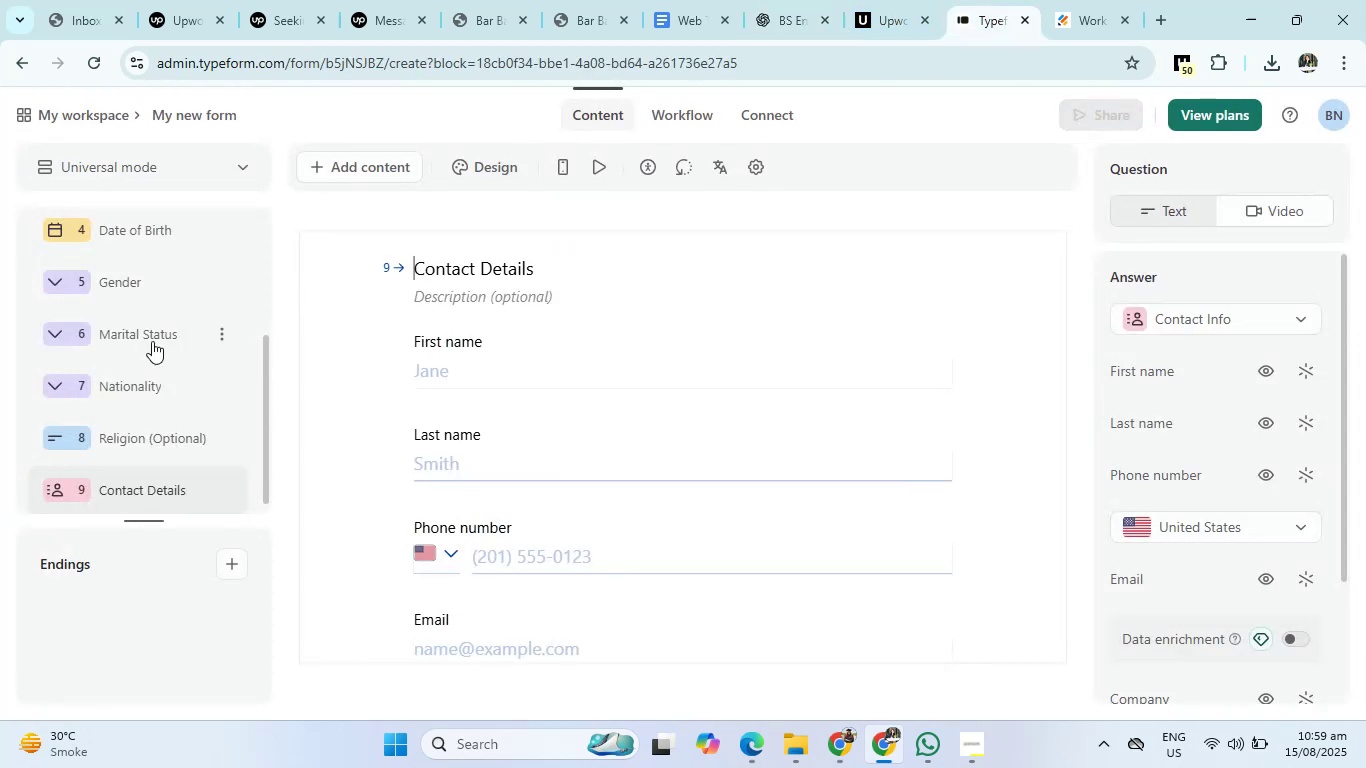 
scroll: coordinate [133, 341], scroll_direction: up, amount: 3.0
 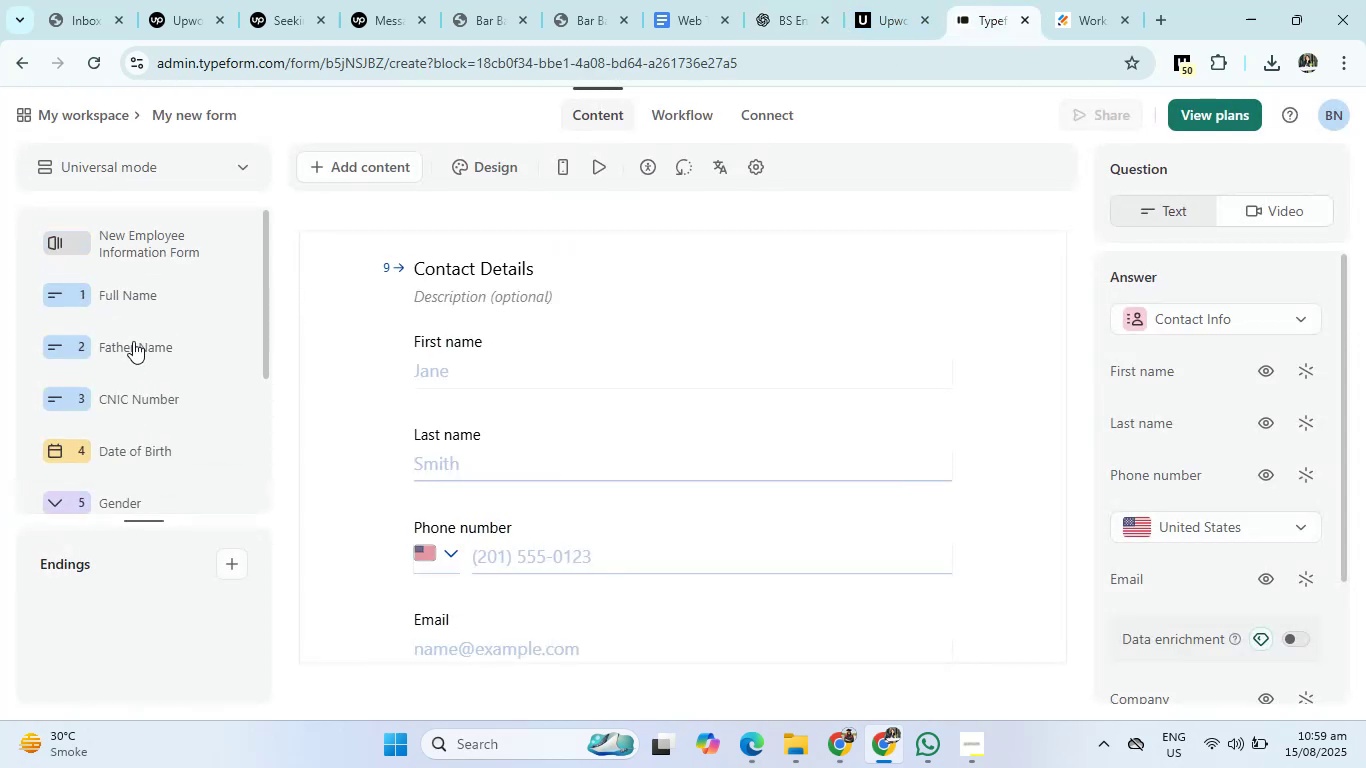 
scroll: coordinate [1258, 661], scroll_direction: down, amount: 14.0
 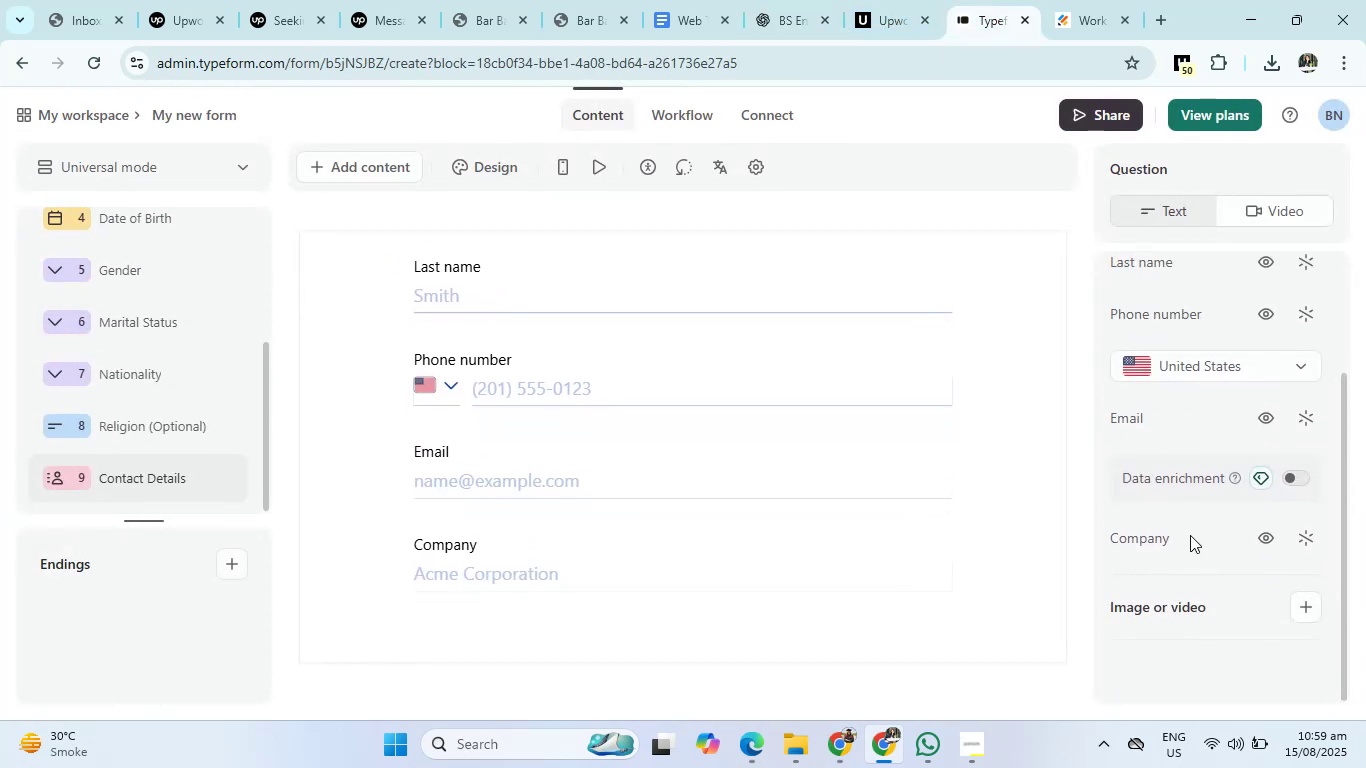 
left_click([1157, 539])
 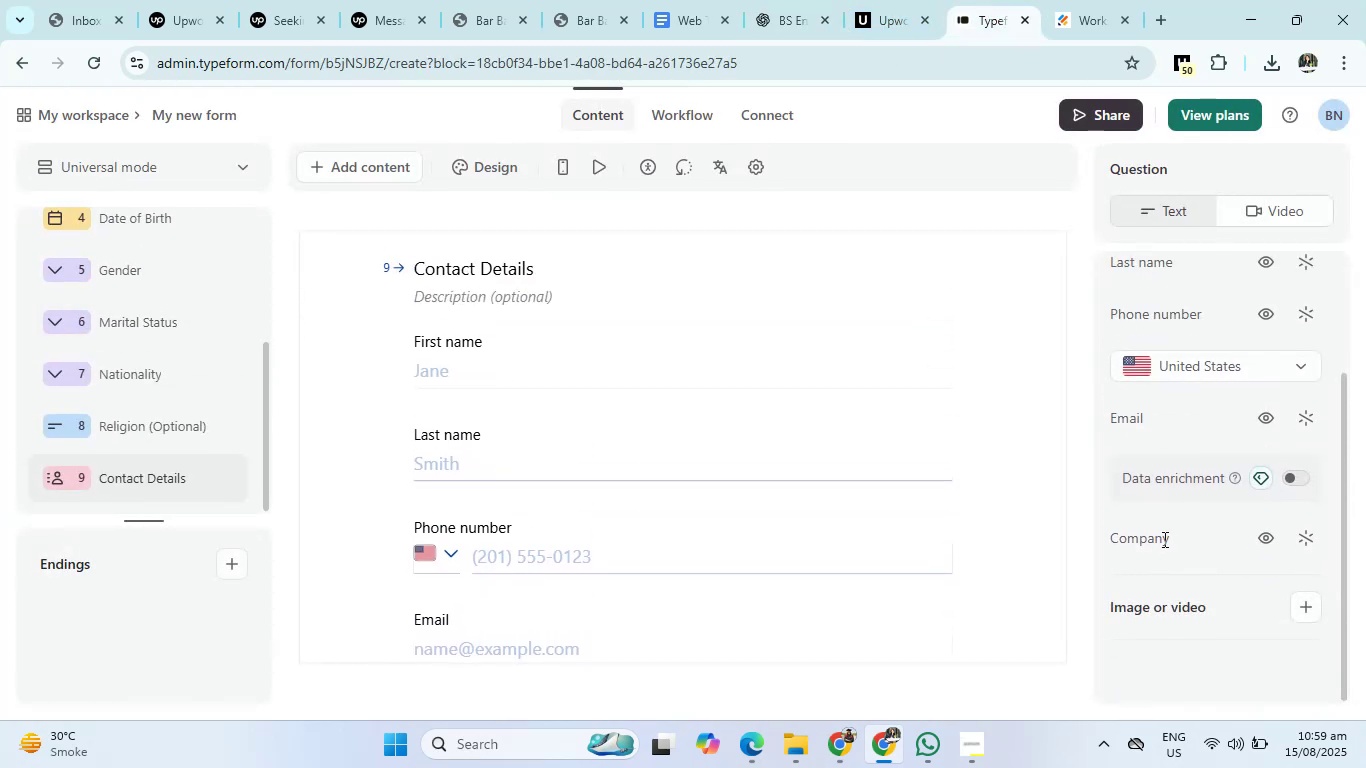 
left_click_drag(start_coordinate=[1170, 539], to_coordinate=[1138, 539])
 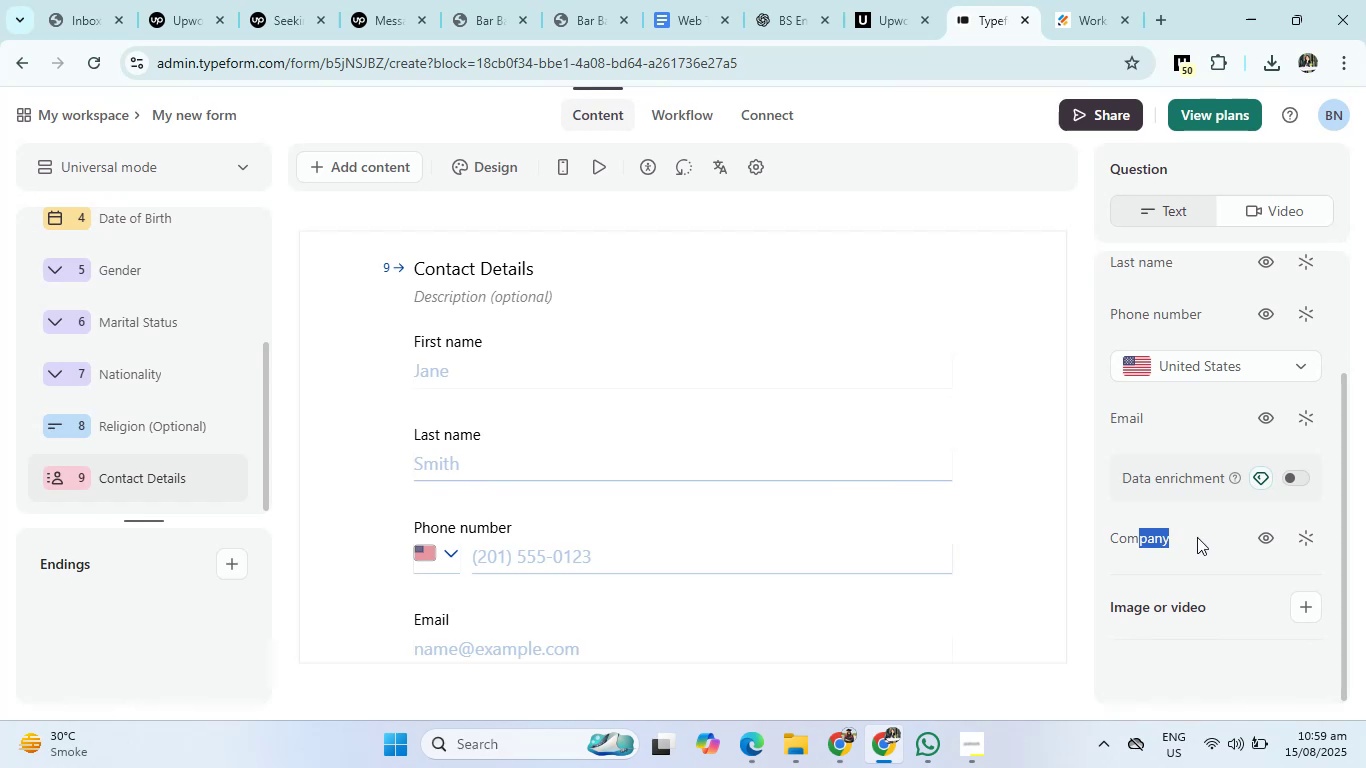 
left_click([1224, 533])
 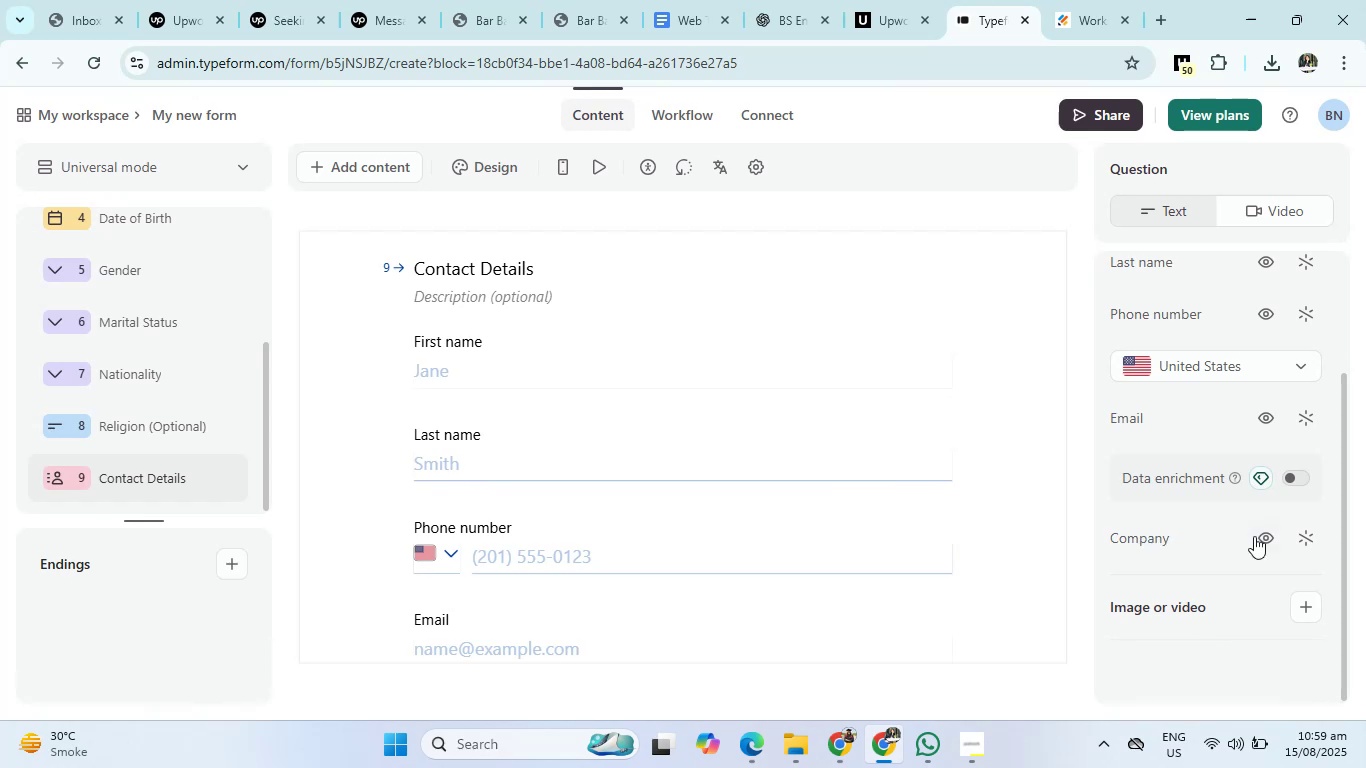 
left_click([1263, 536])
 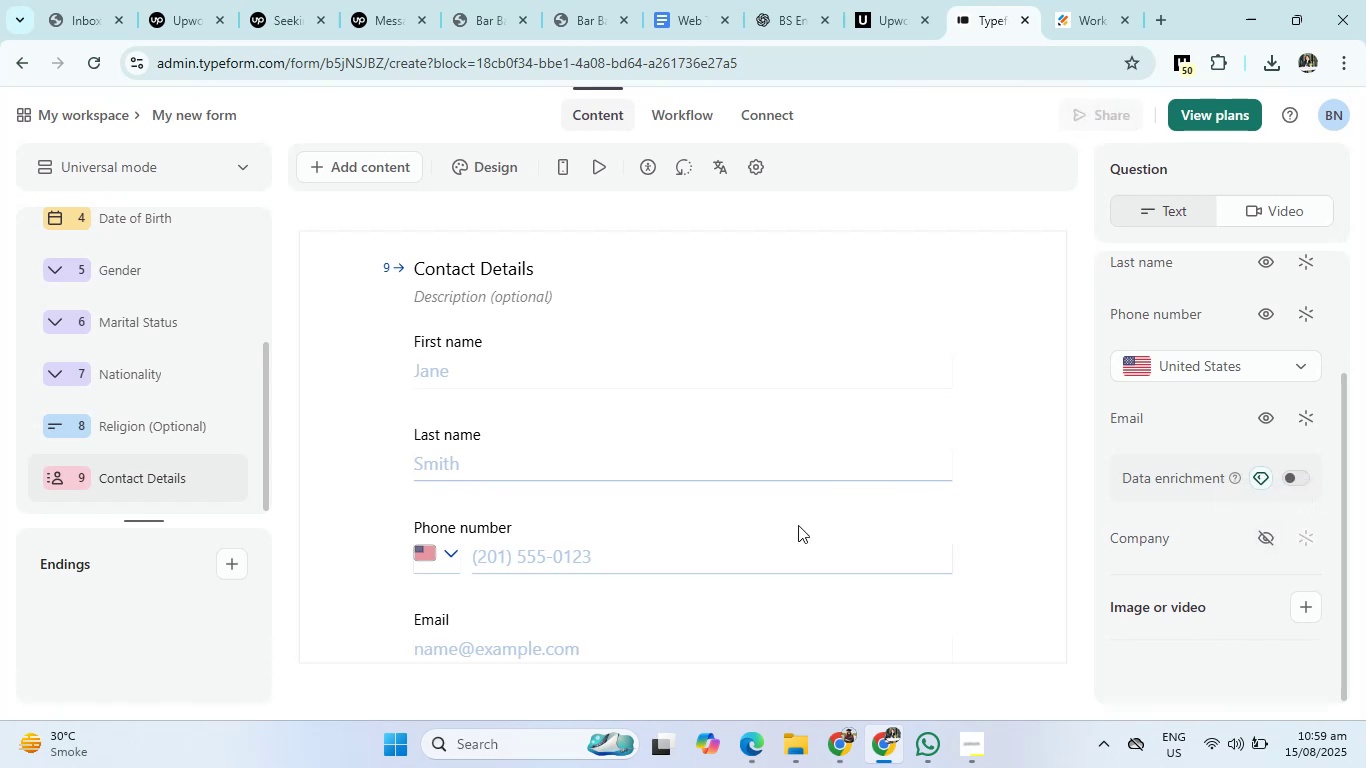 
scroll: coordinate [775, 533], scroll_direction: down, amount: 10.0
 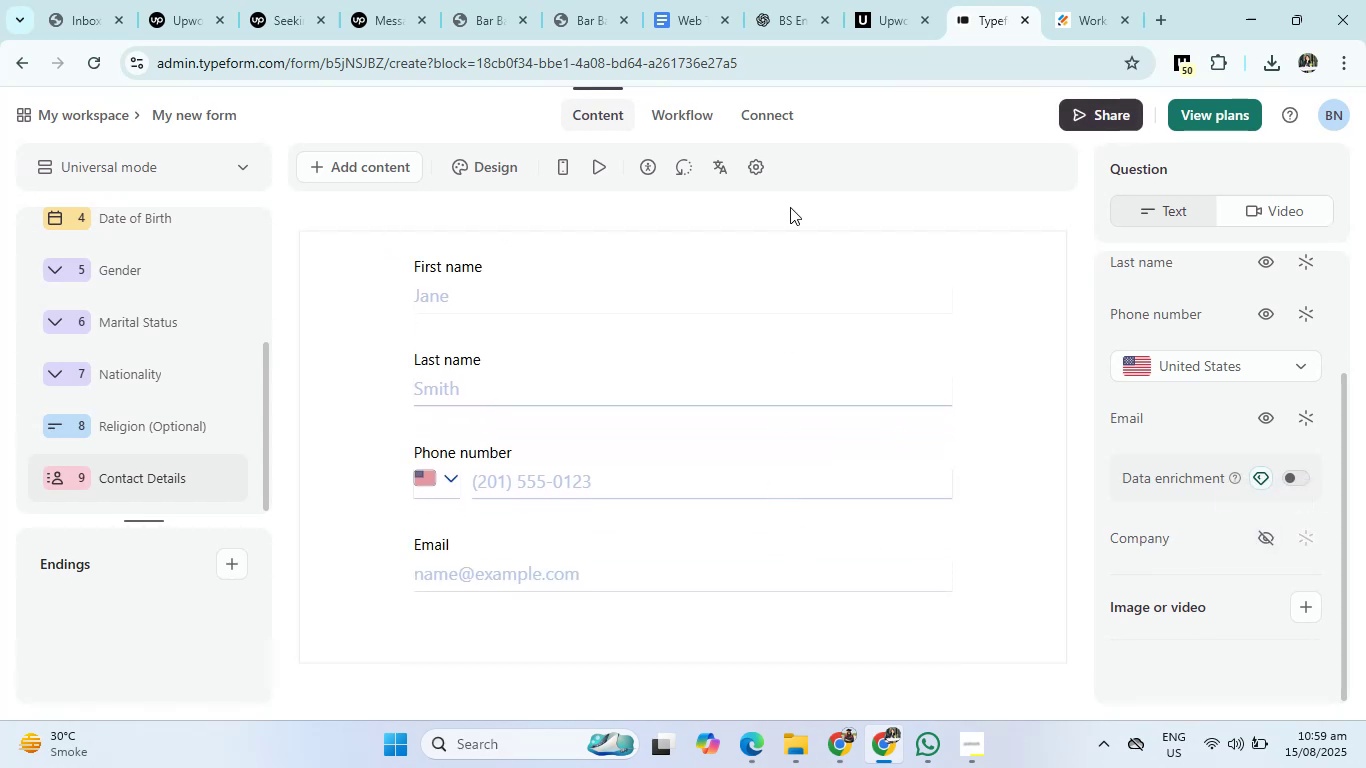 
left_click([782, 0])
 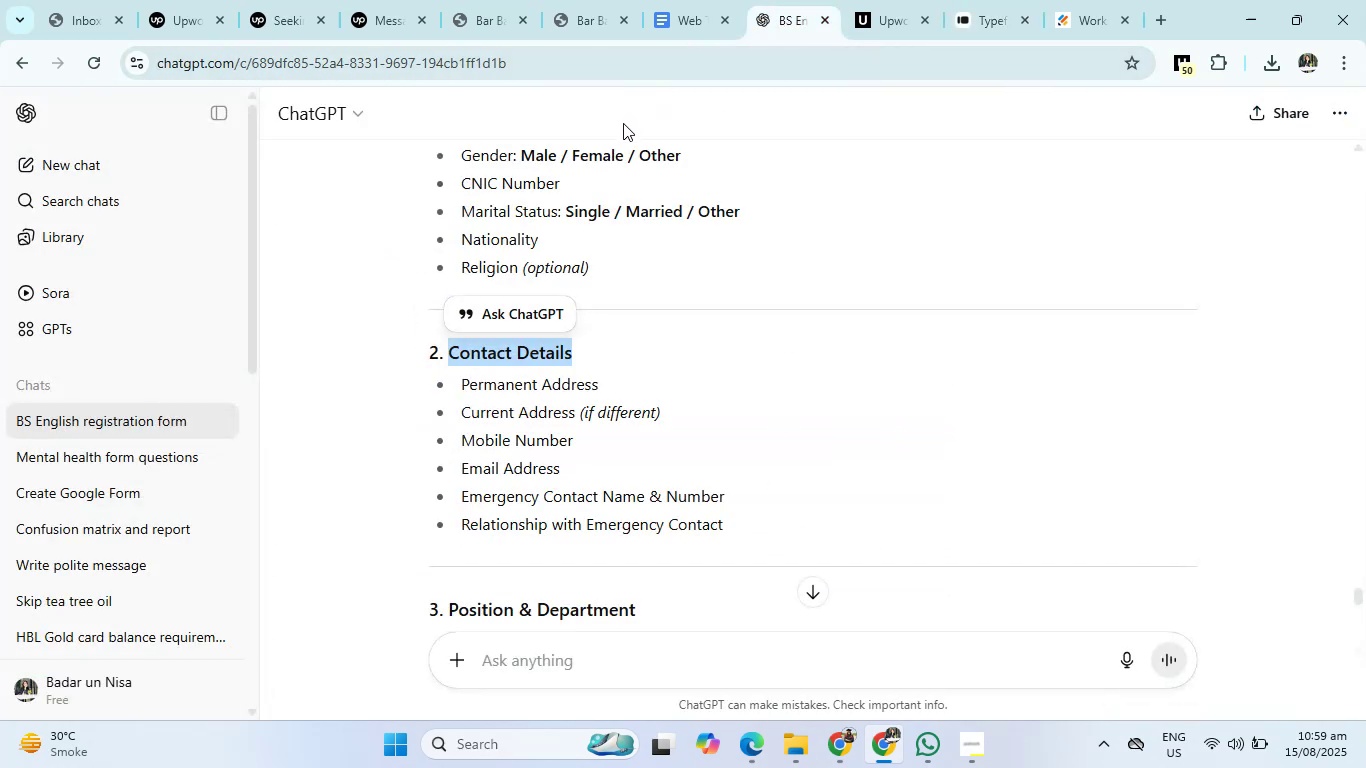 
wait(8.08)
 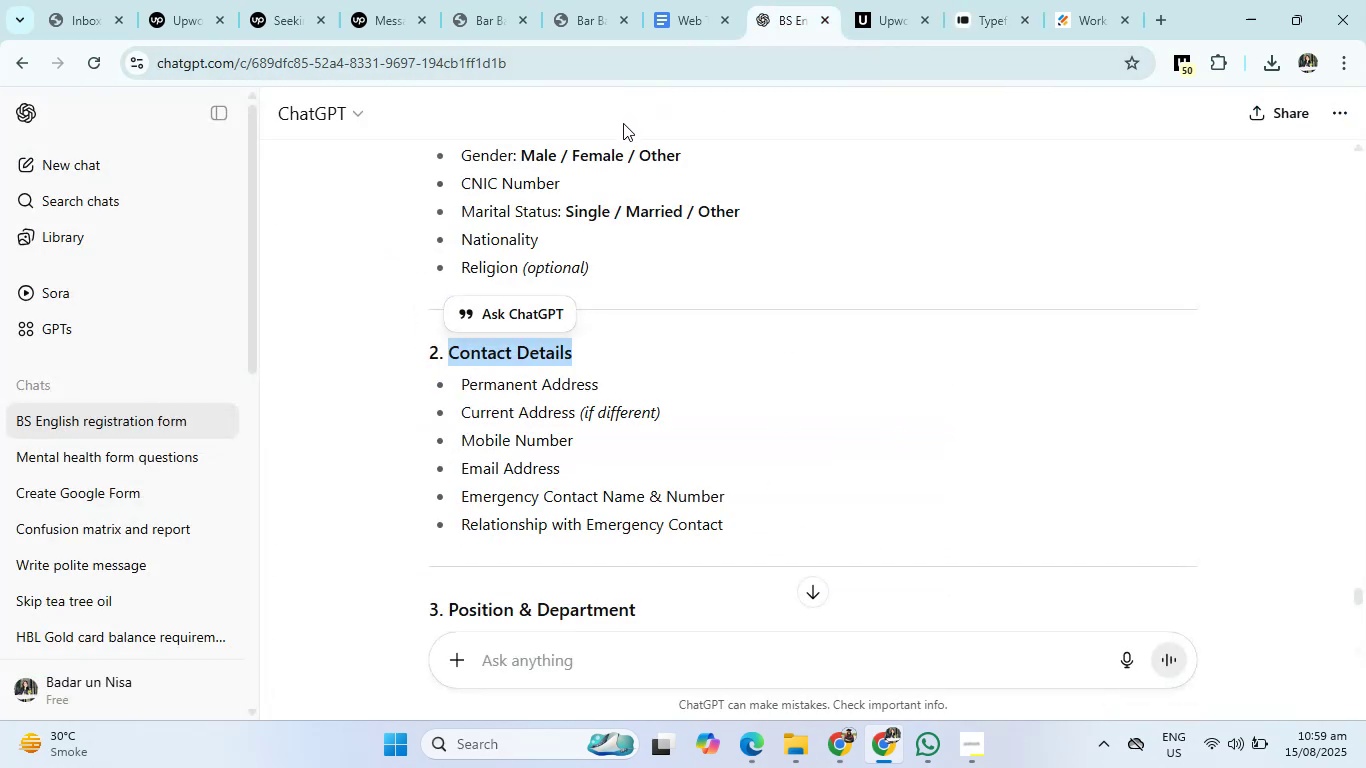 
scroll: coordinate [682, 435], scroll_direction: down, amount: 2.0
 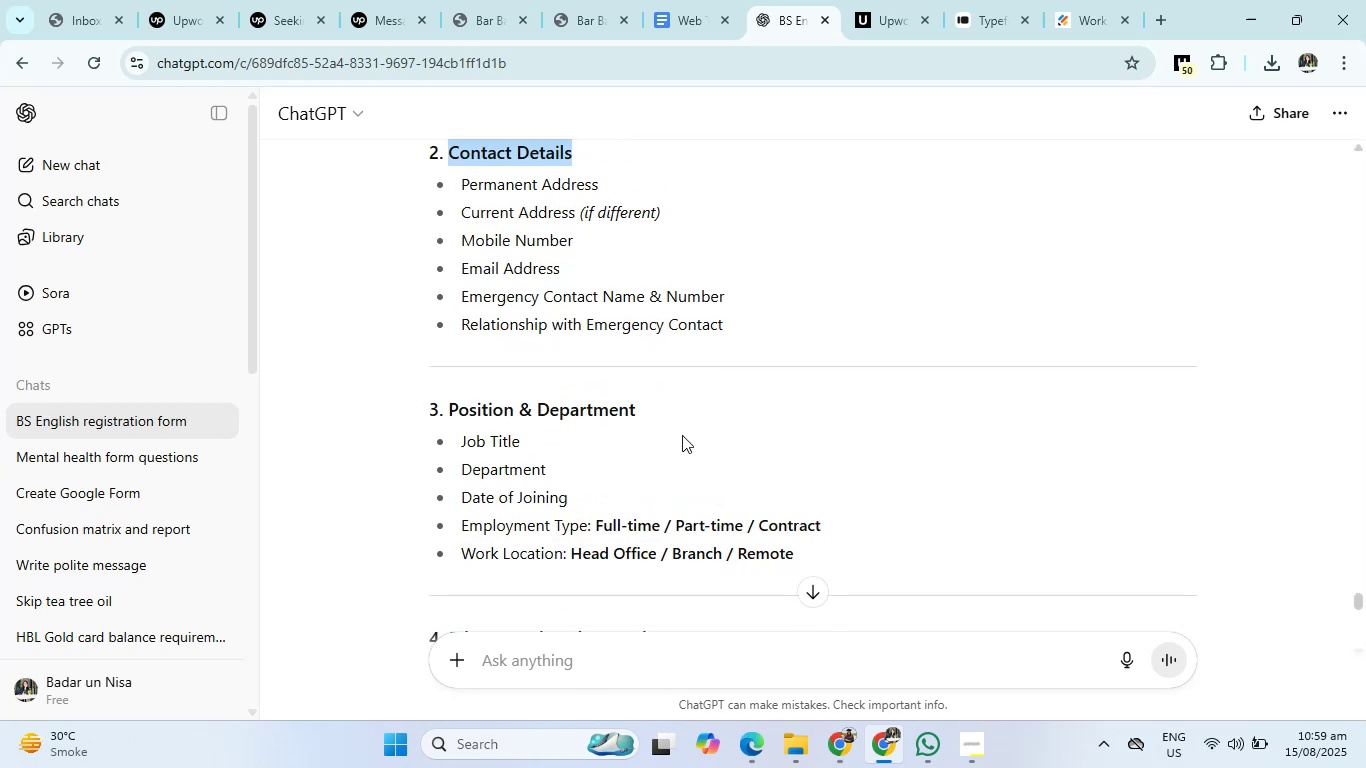 
scroll: coordinate [682, 435], scroll_direction: up, amount: 1.0
 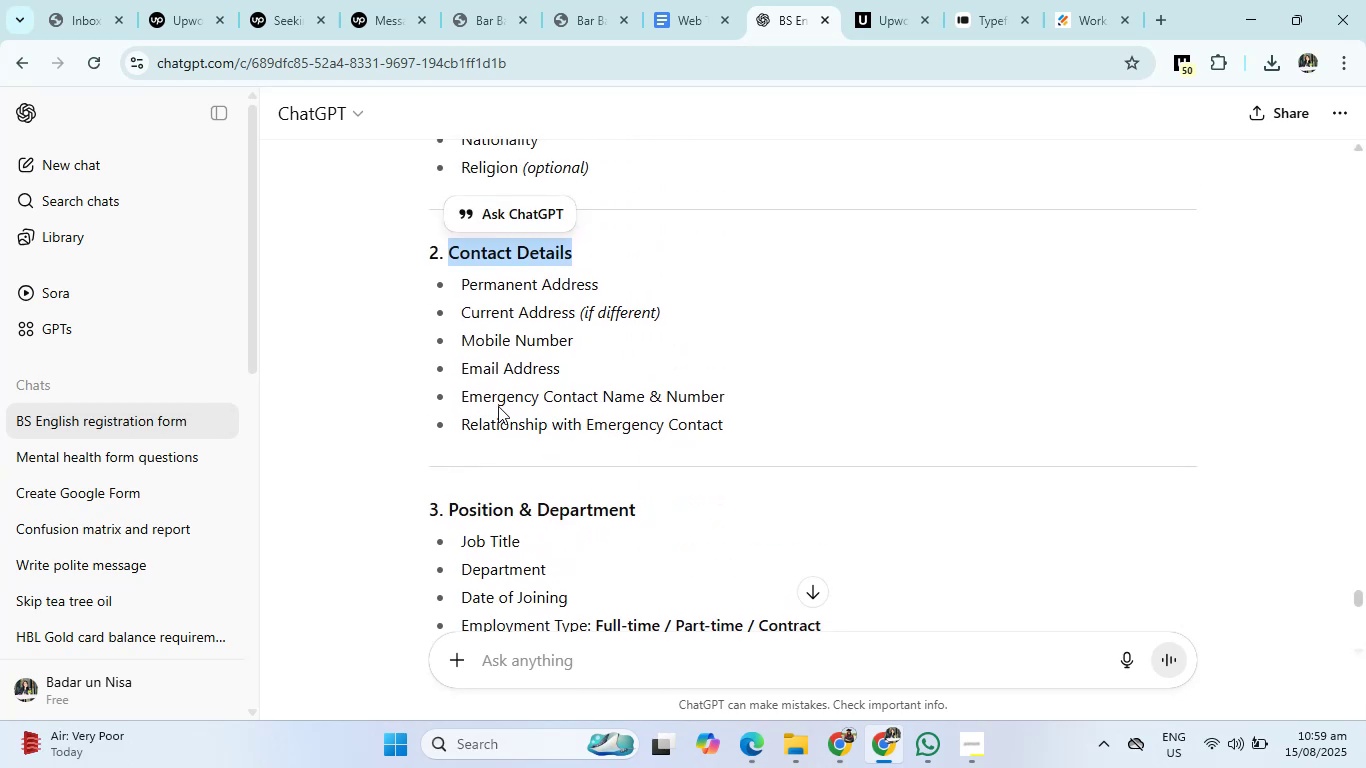 
left_click_drag(start_coordinate=[456, 395], to_coordinate=[793, 404])
 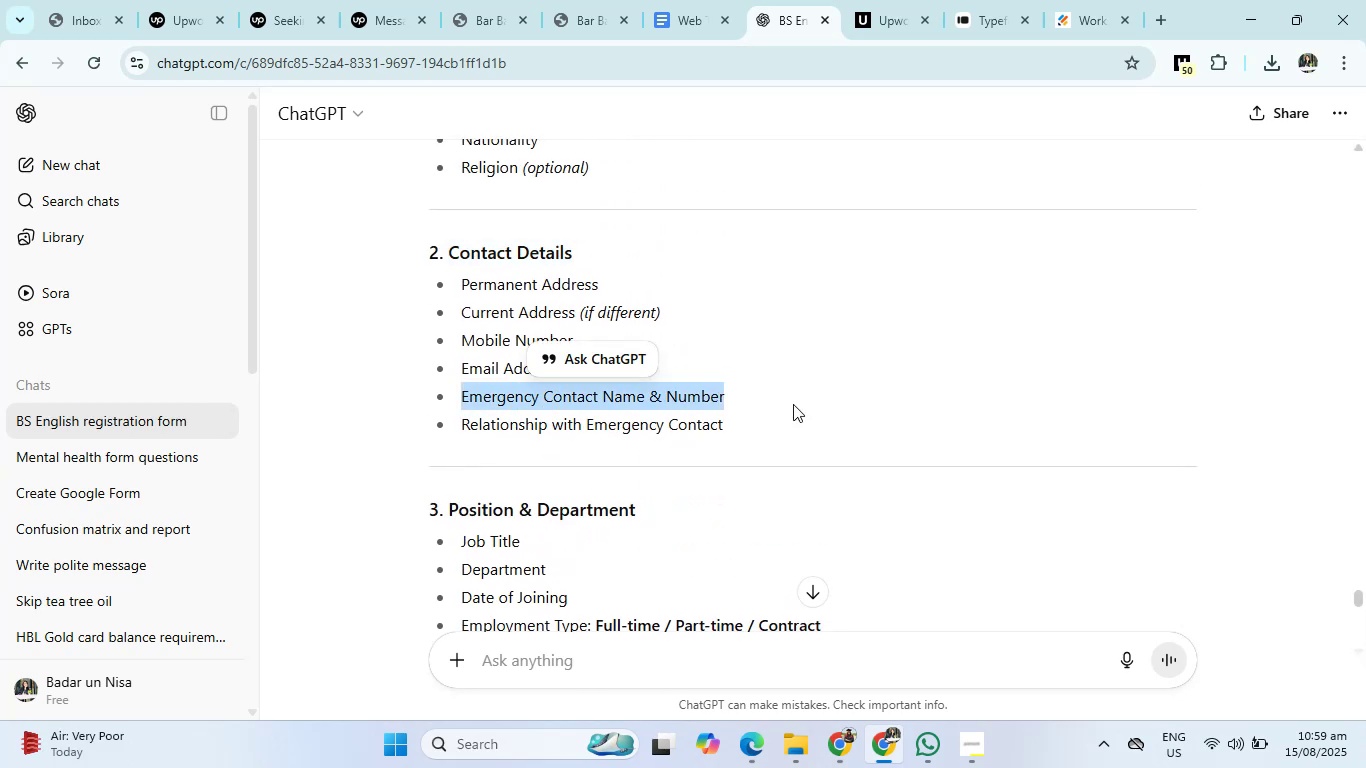 
key(Control+C)
 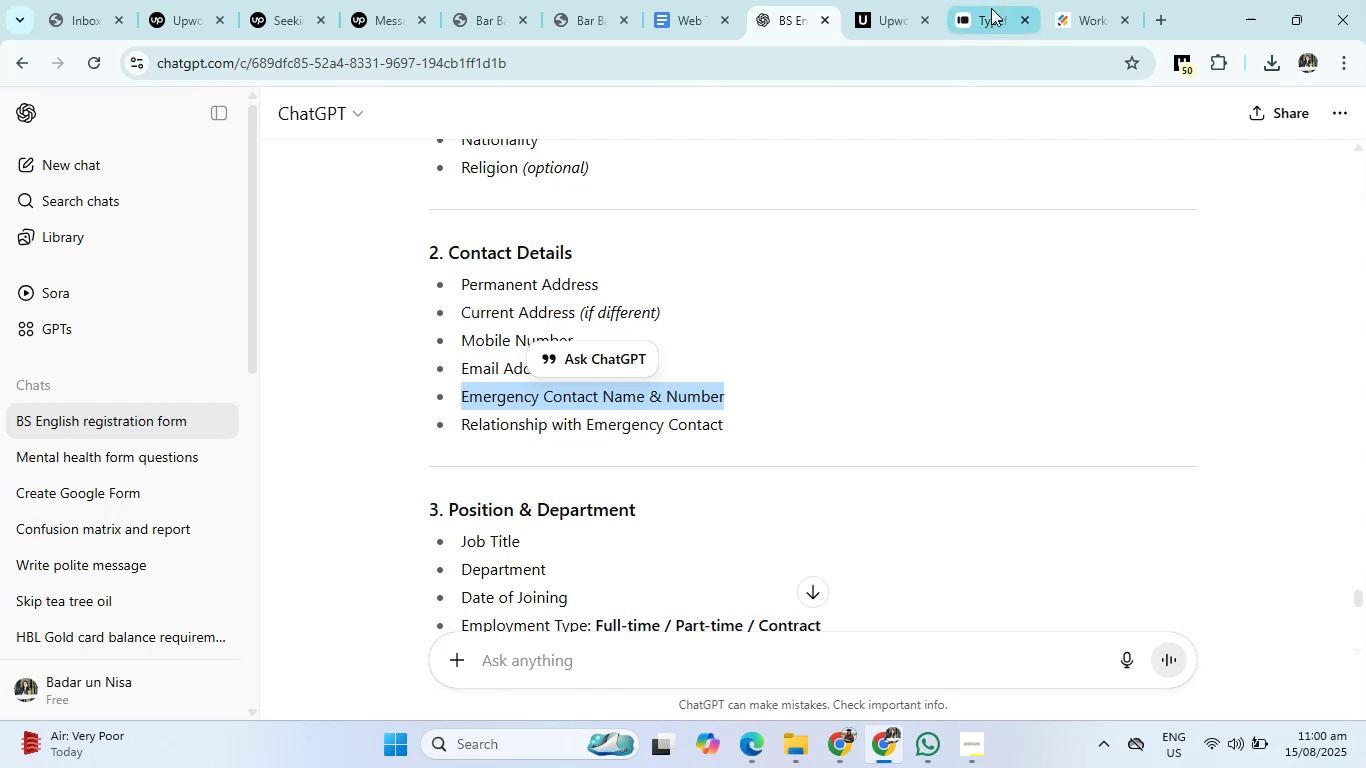 
left_click([970, 0])
 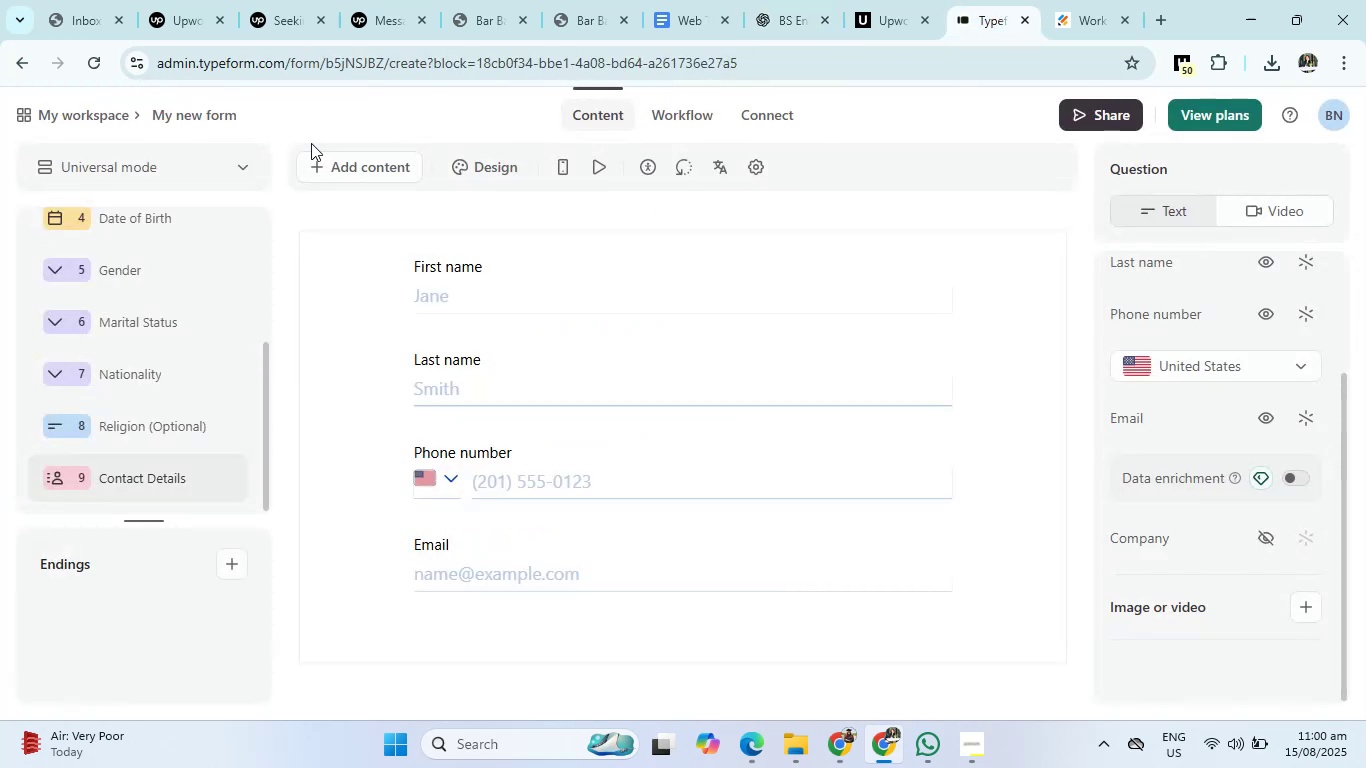 
left_click([313, 163])
 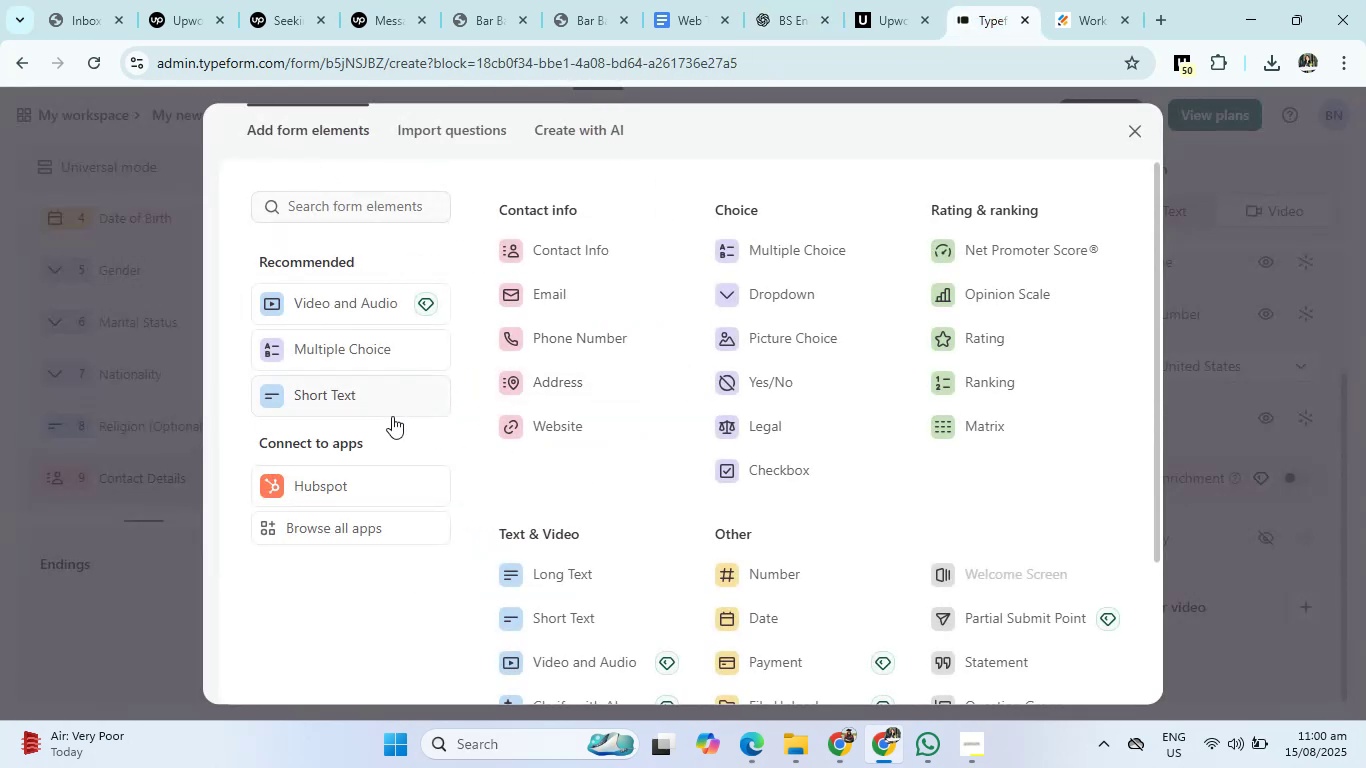 
left_click([378, 404])
 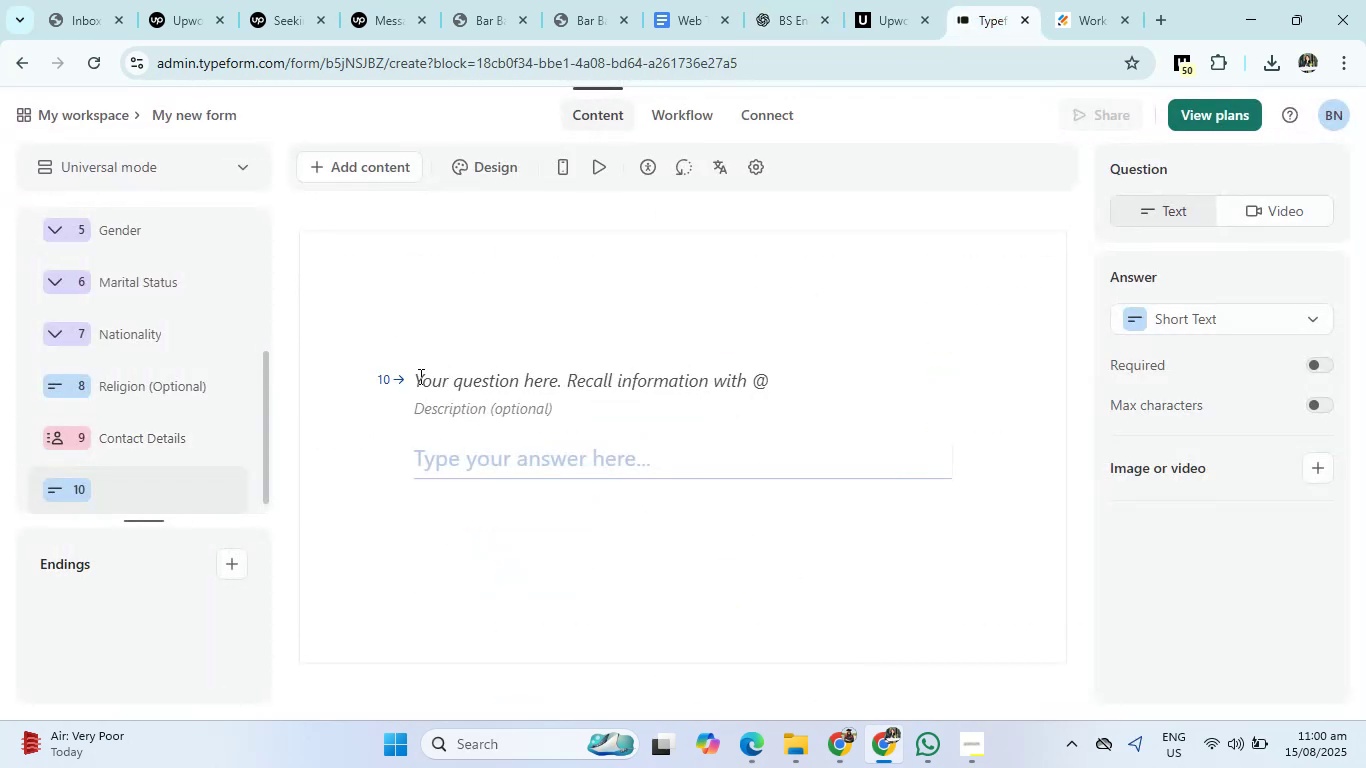 
left_click([429, 373])
 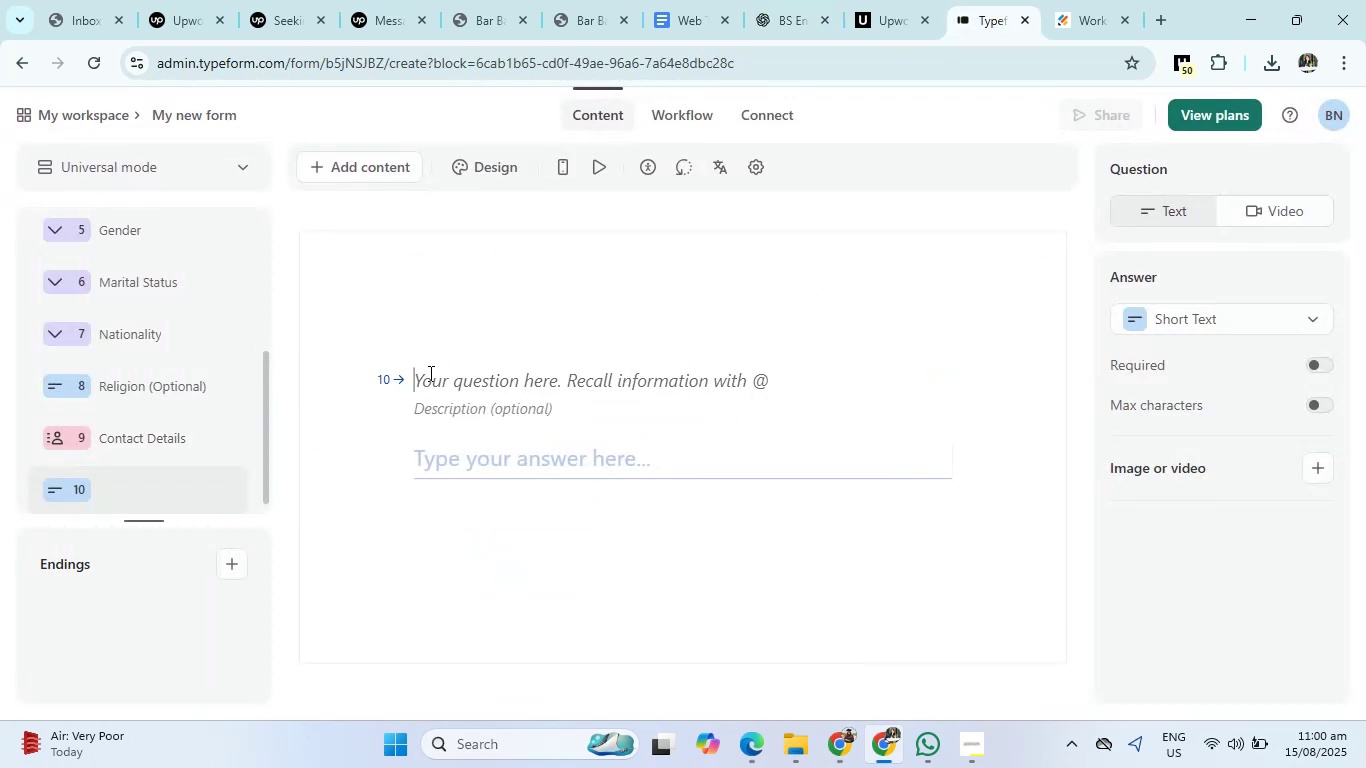 
key(Control+V)
 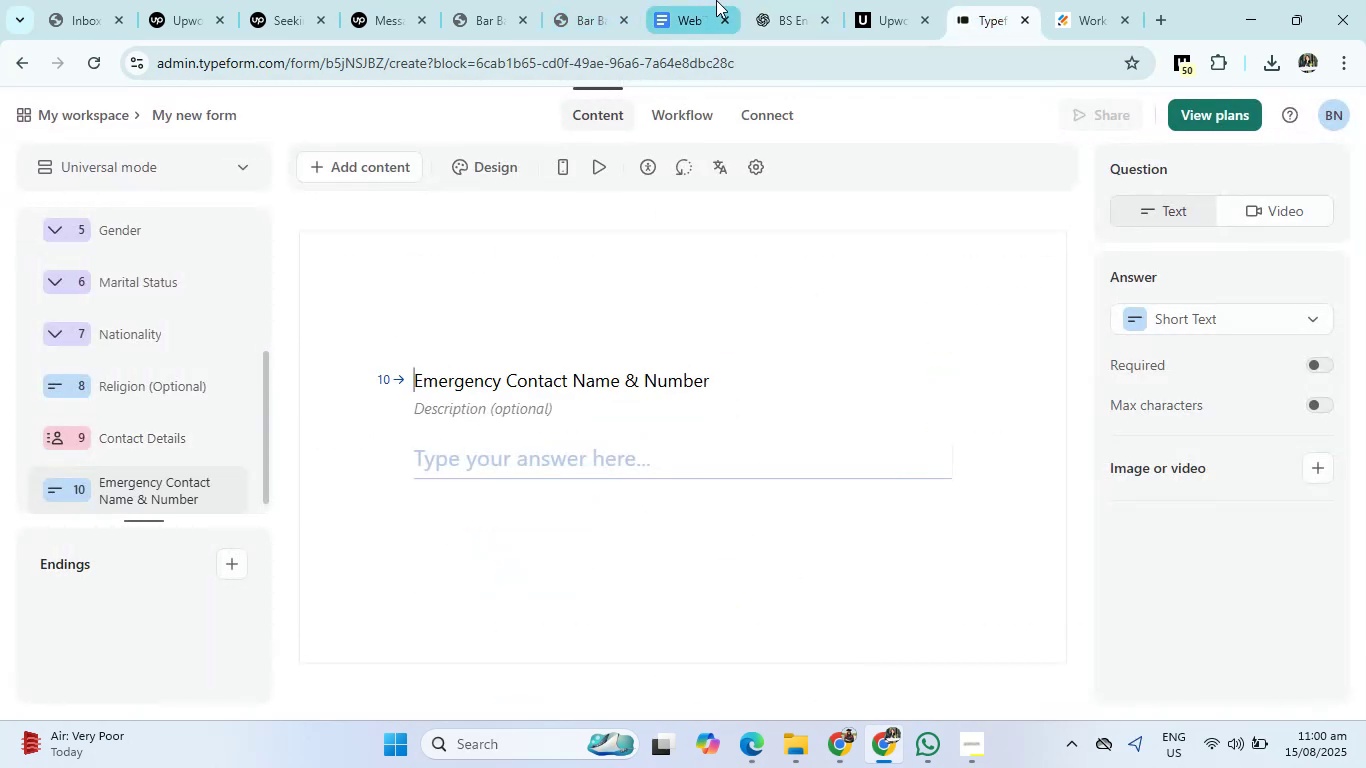 
left_click([768, 0])
 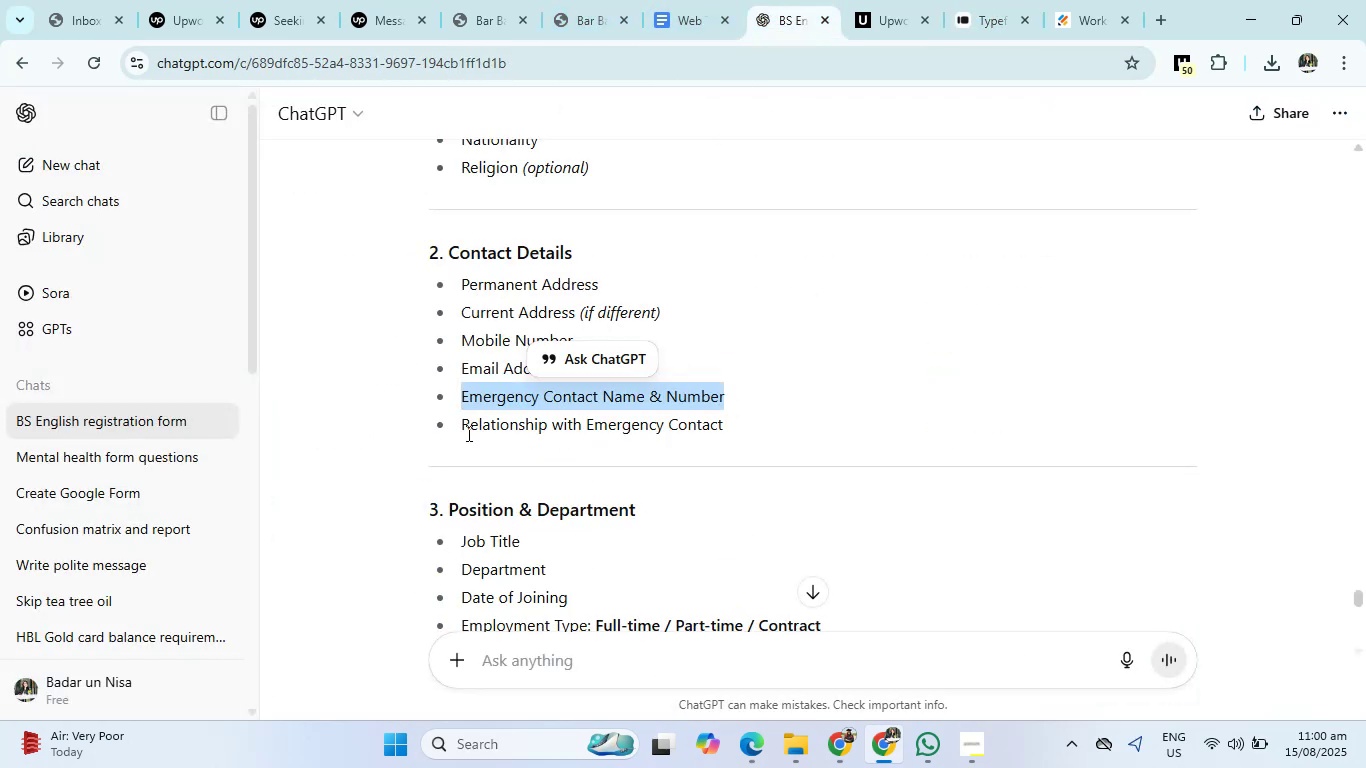 
left_click_drag(start_coordinate=[459, 426], to_coordinate=[772, 441])
 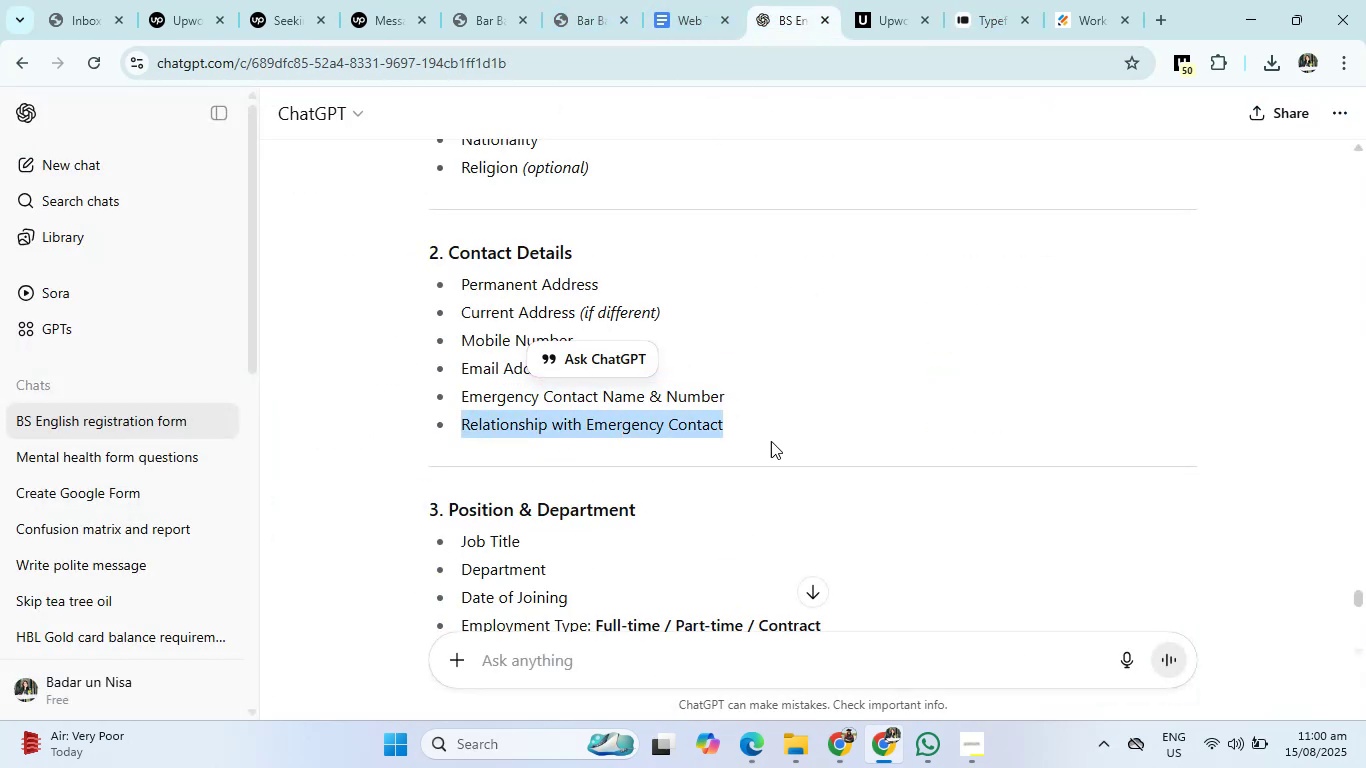 
key(Control+C)
 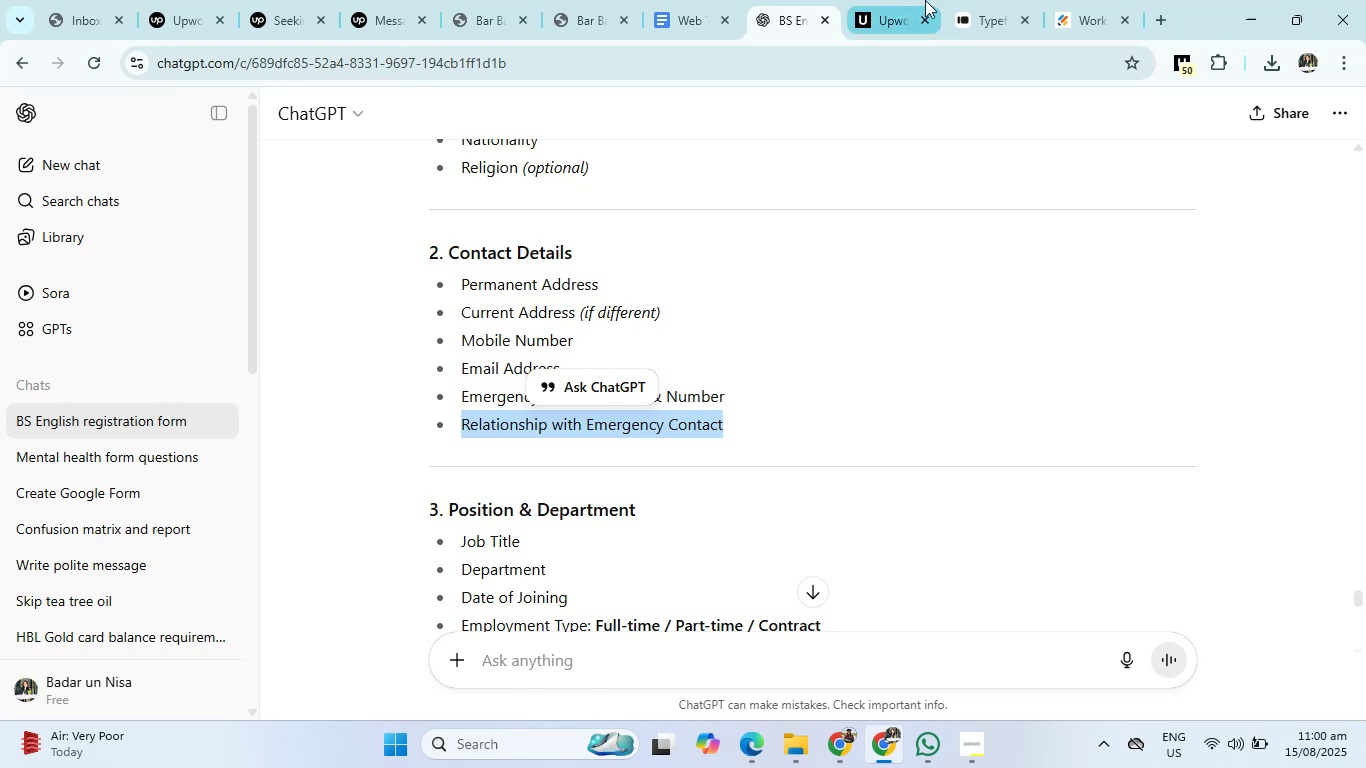 
left_click([987, 0])
 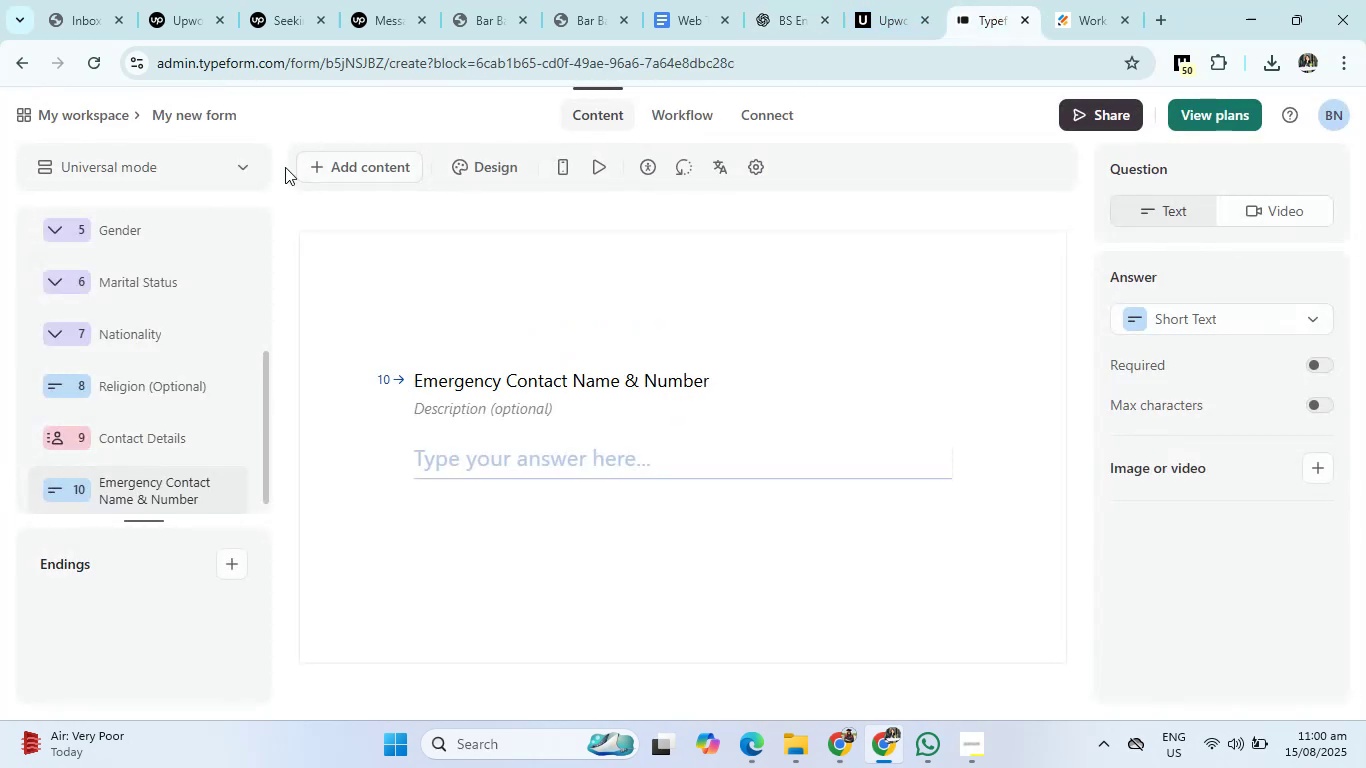 
left_click([311, 161])
 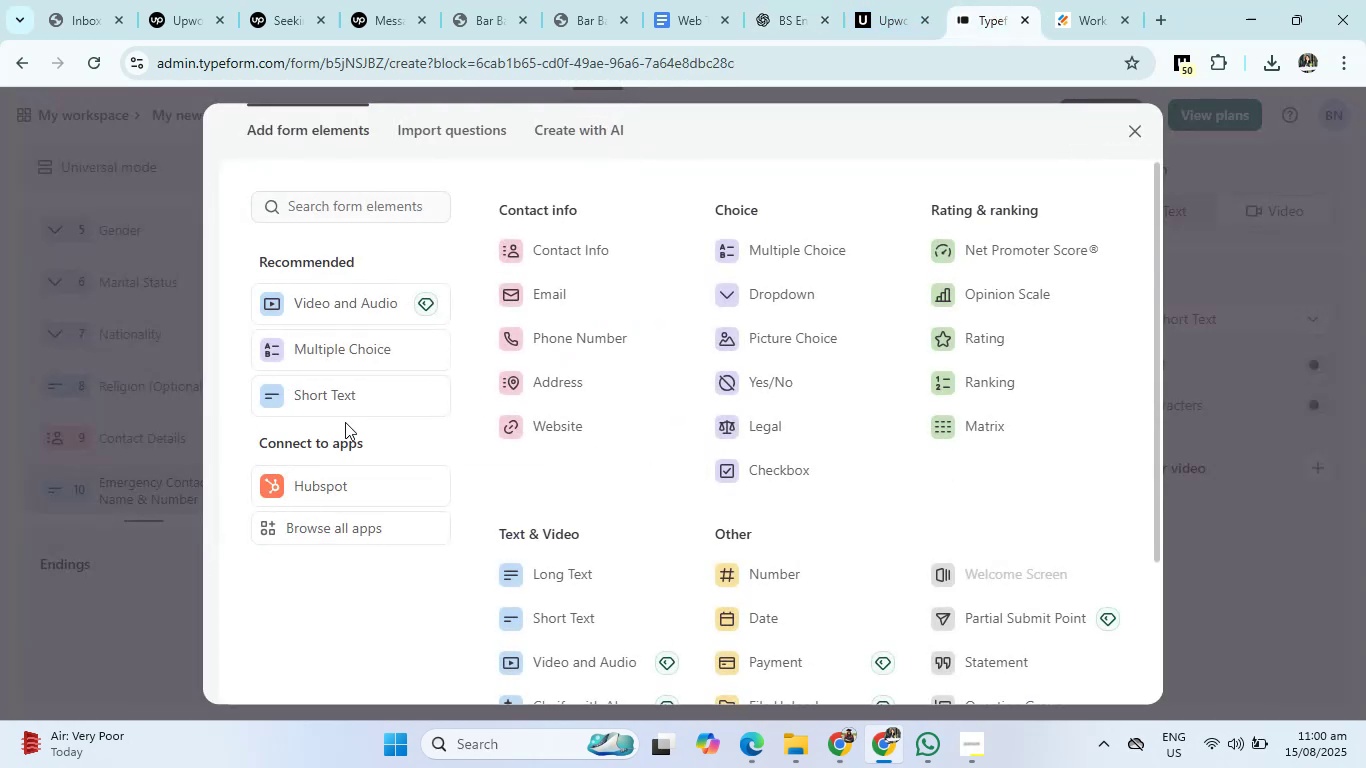 
double_click([354, 394])
 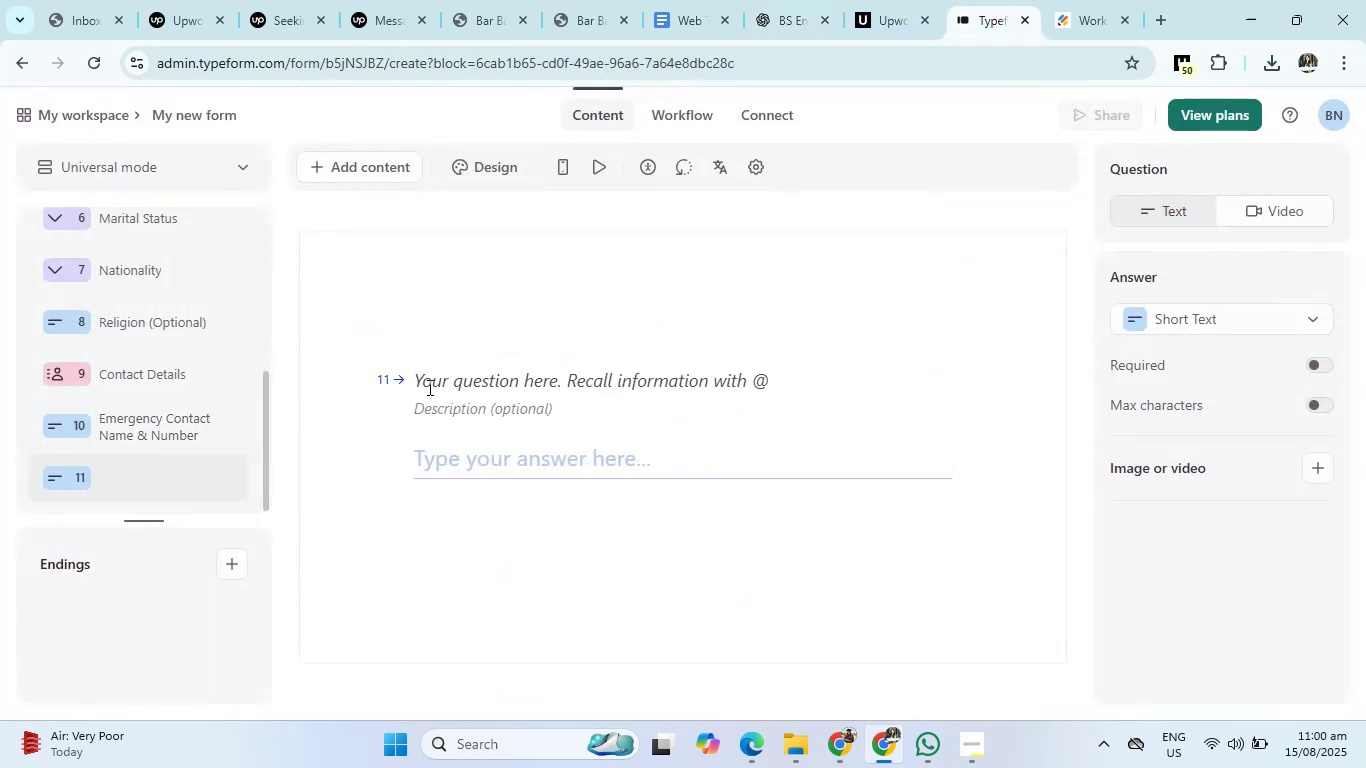 
left_click([428, 387])
 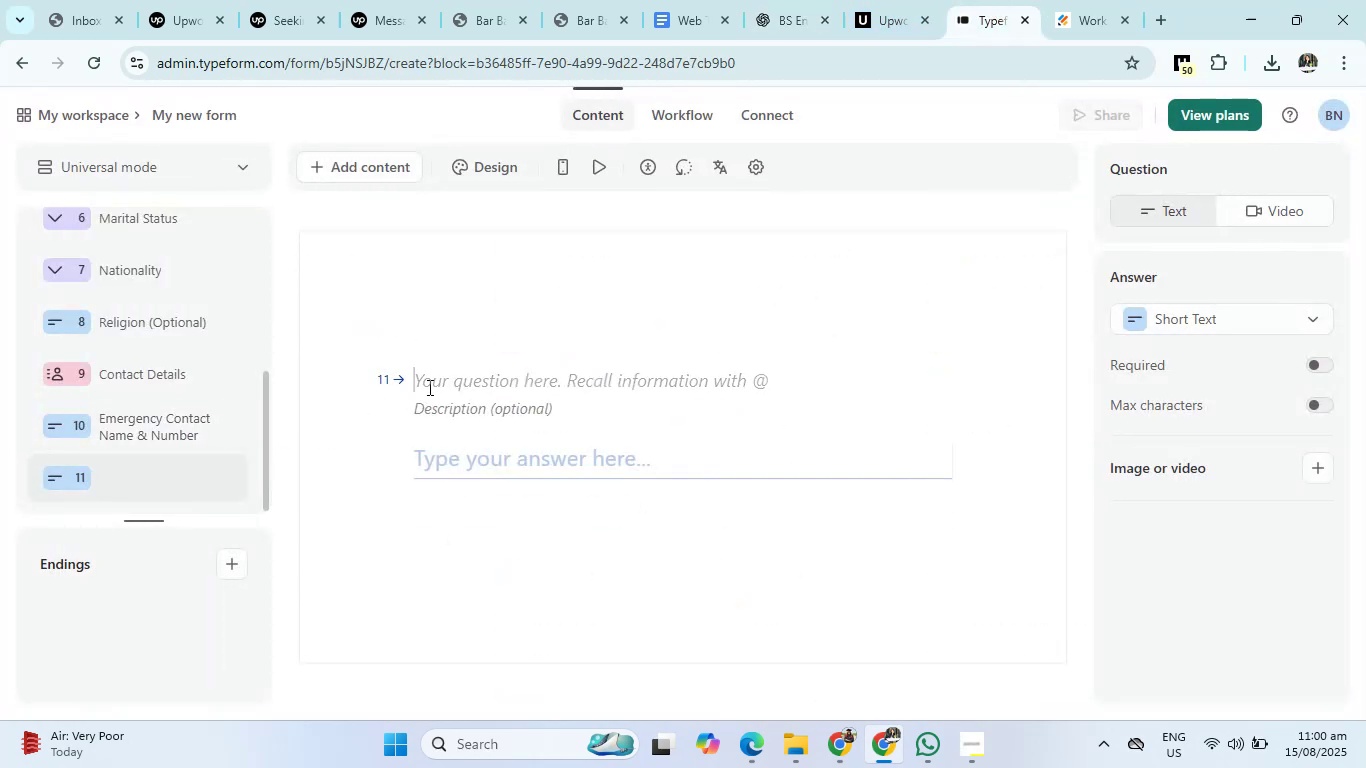 
key(Control+V)
 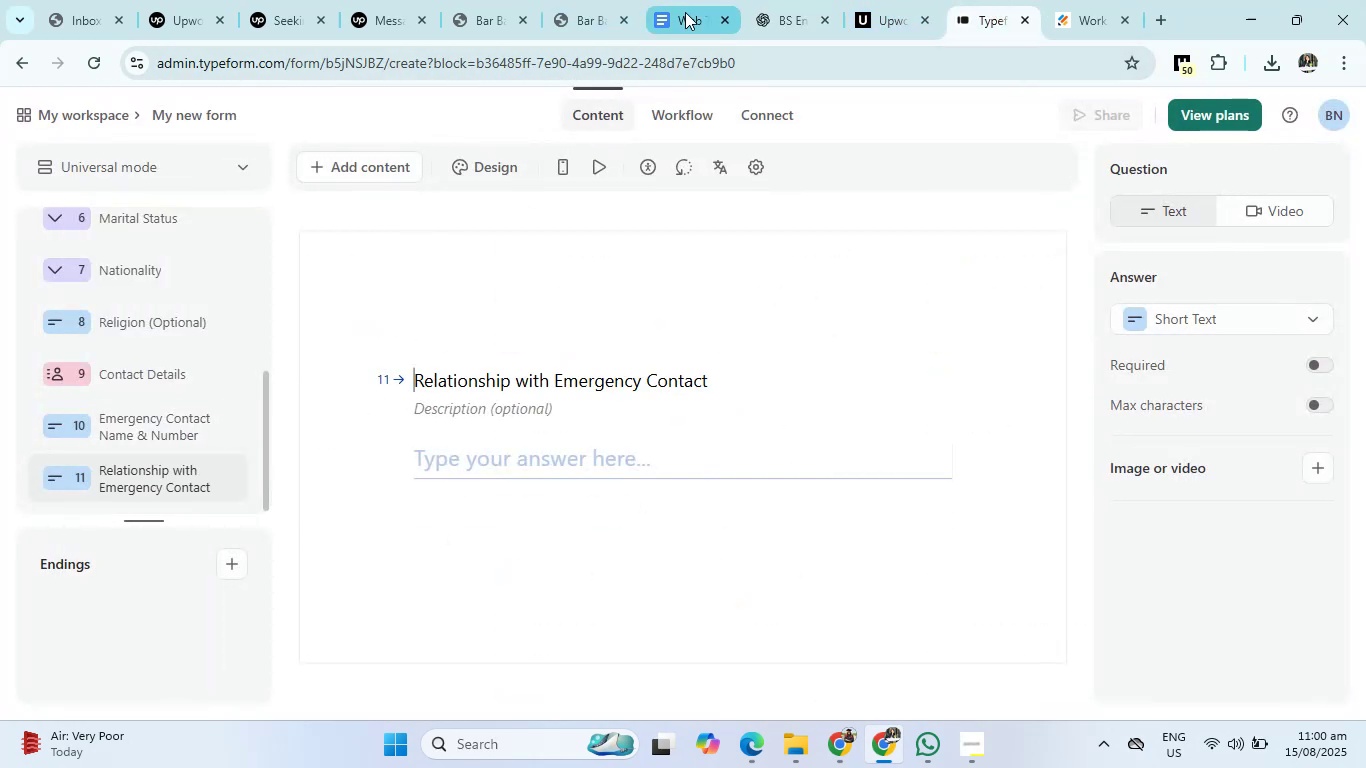 
left_click([809, 0])
 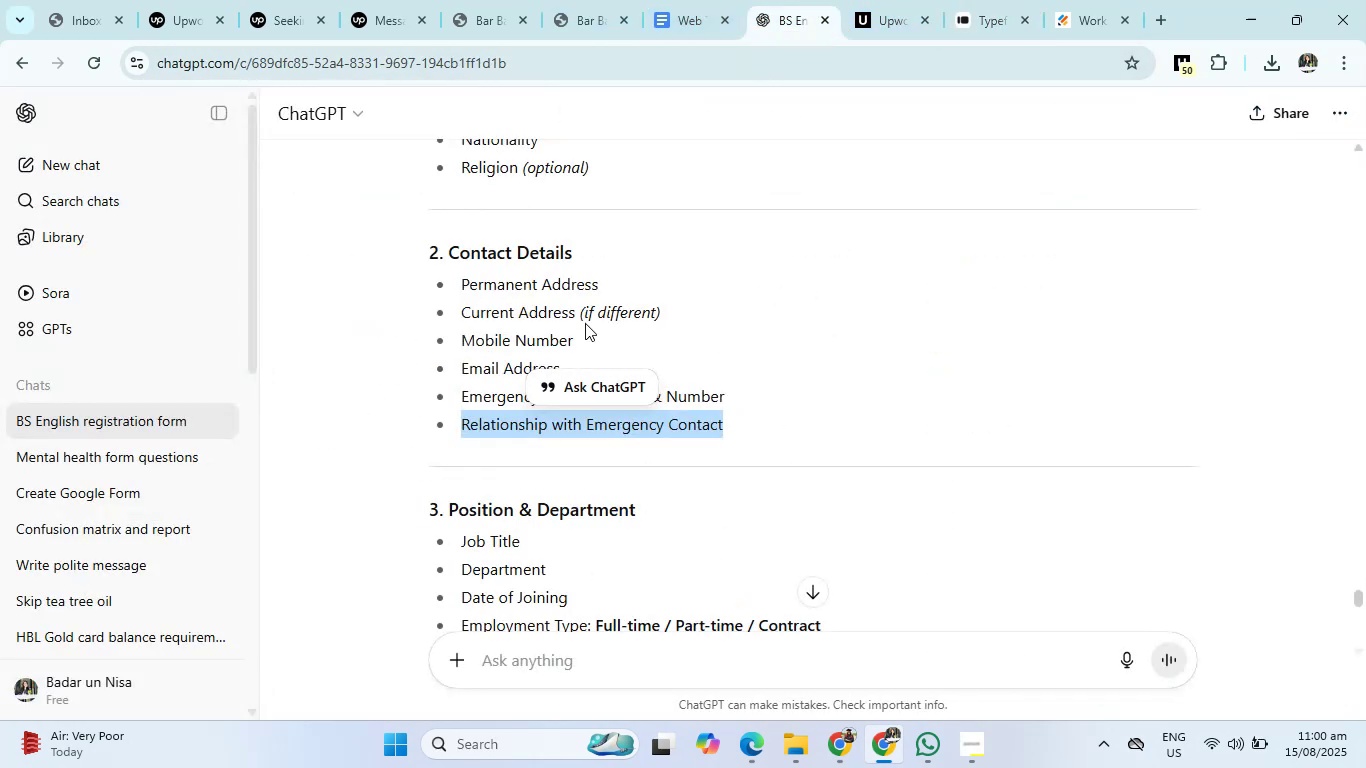 
scroll: coordinate [540, 436], scroll_direction: down, amount: 2.0
 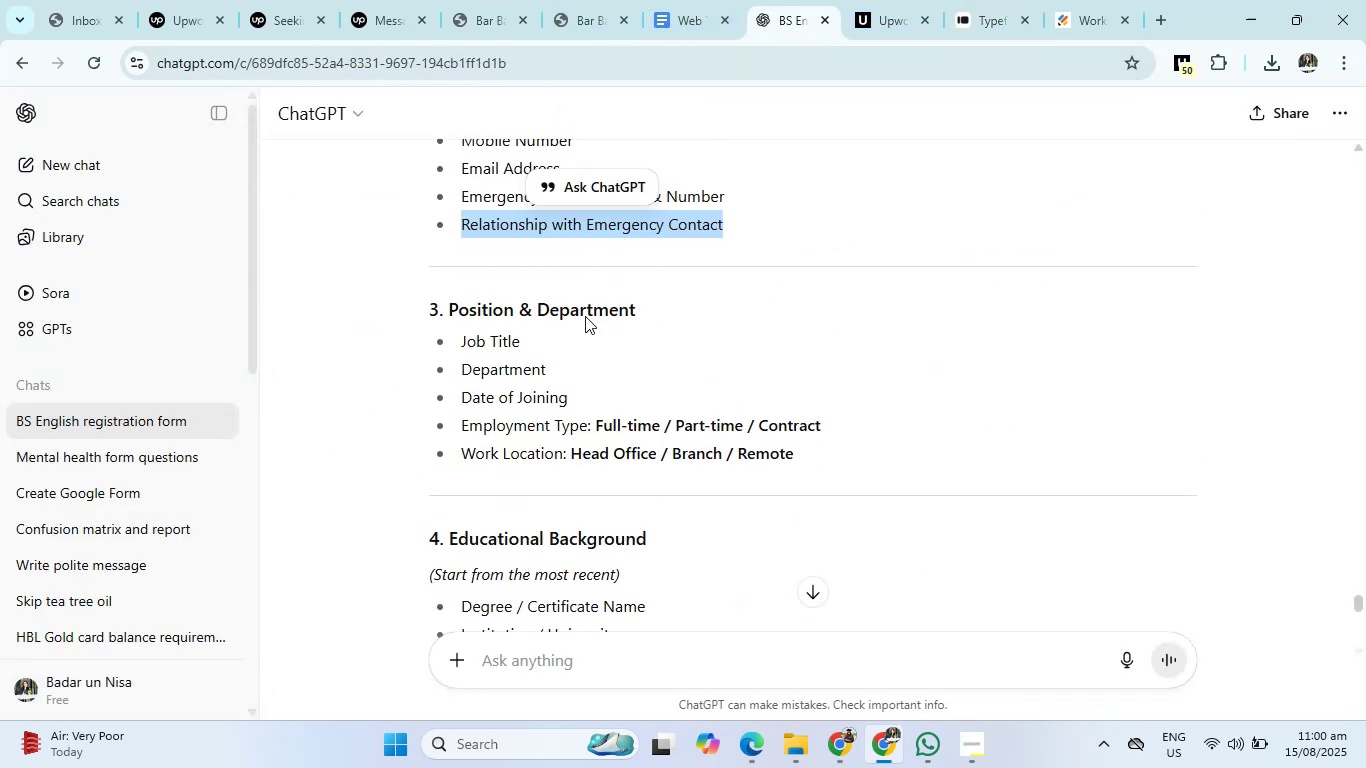 
left_click([969, 0])
 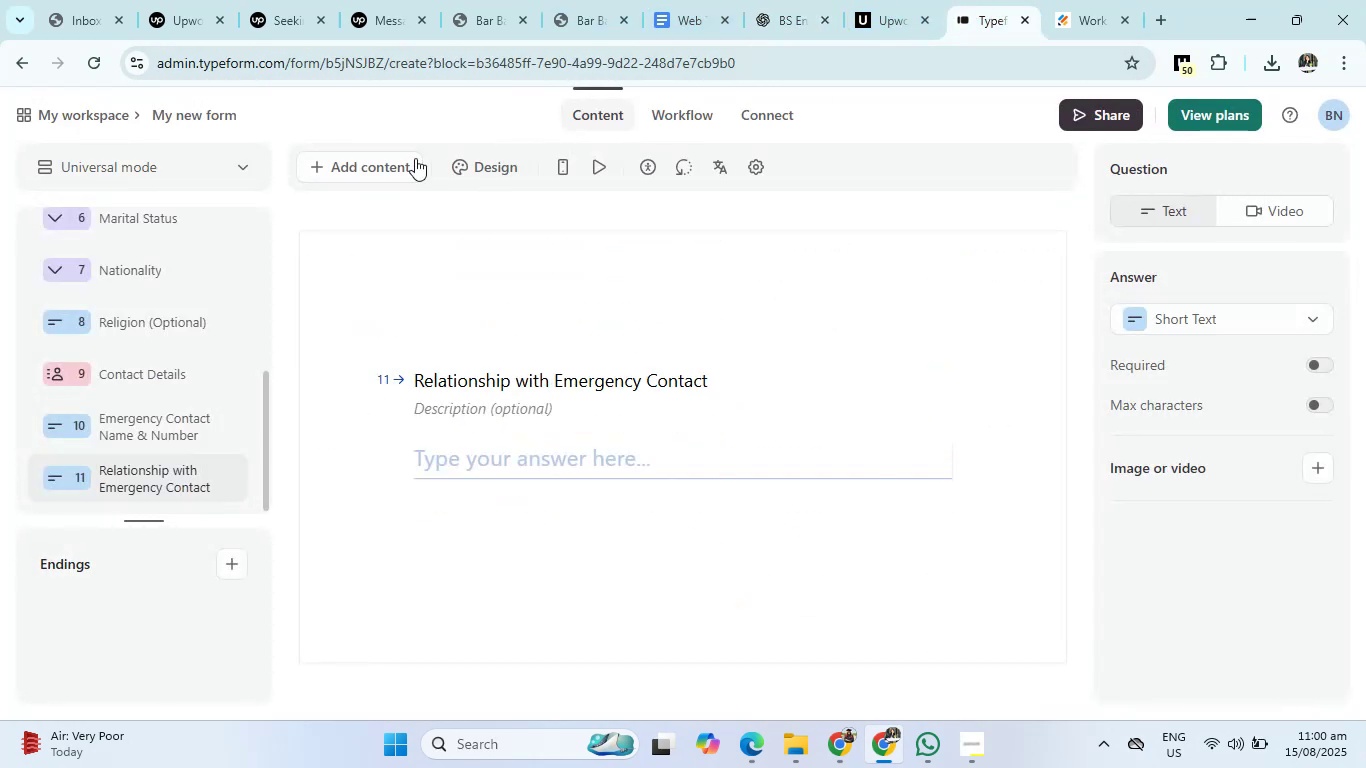 
left_click([386, 165])
 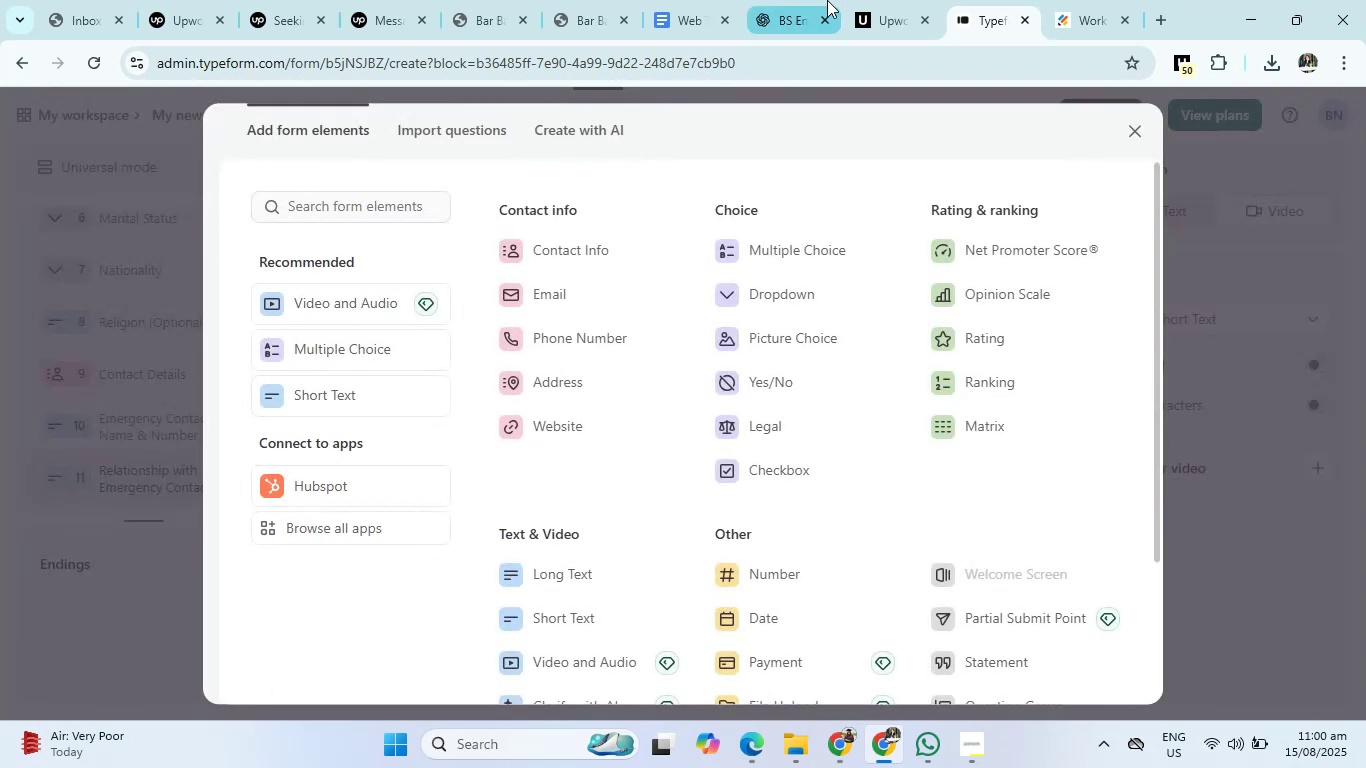 
left_click([799, 0])
 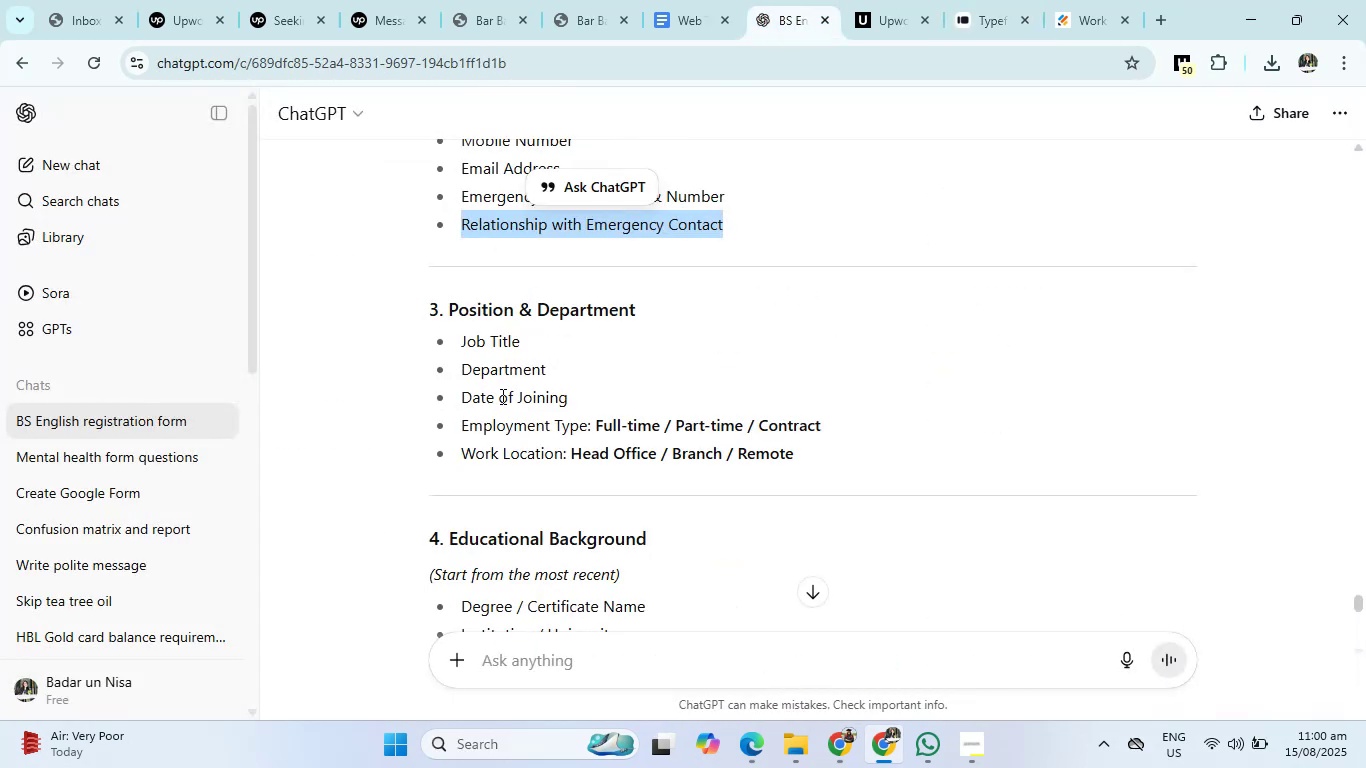 
left_click_drag(start_coordinate=[461, 345], to_coordinate=[531, 345])
 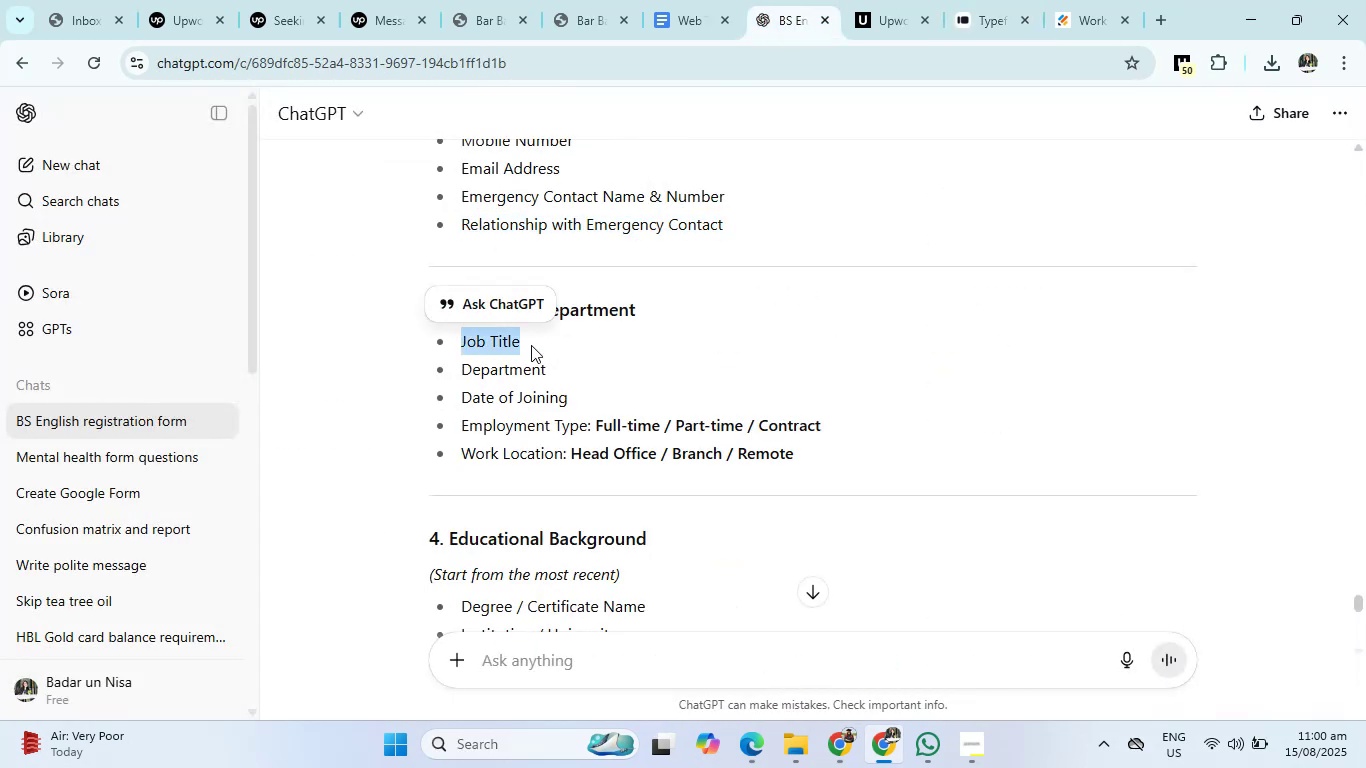 
hold_key(key=ControlLeft, duration=0.76)
 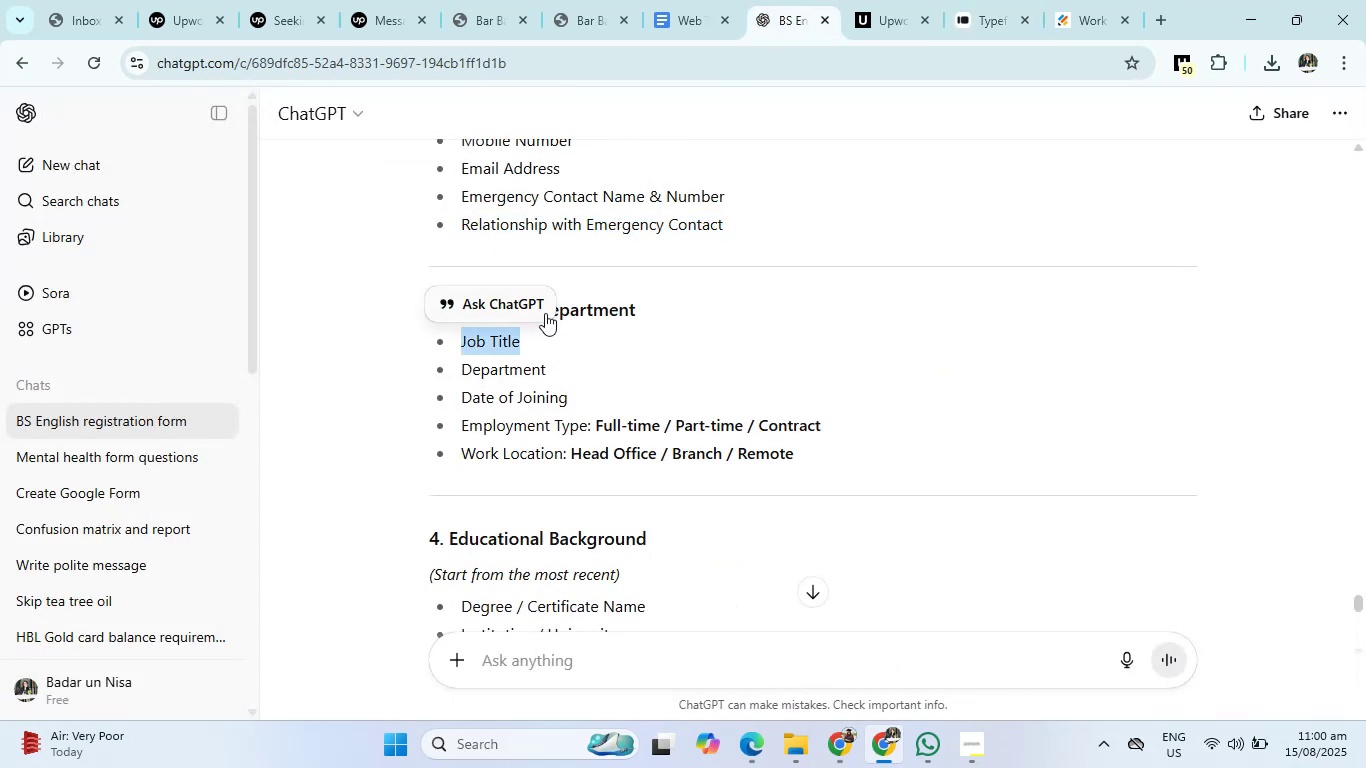 
left_click([545, 313])
 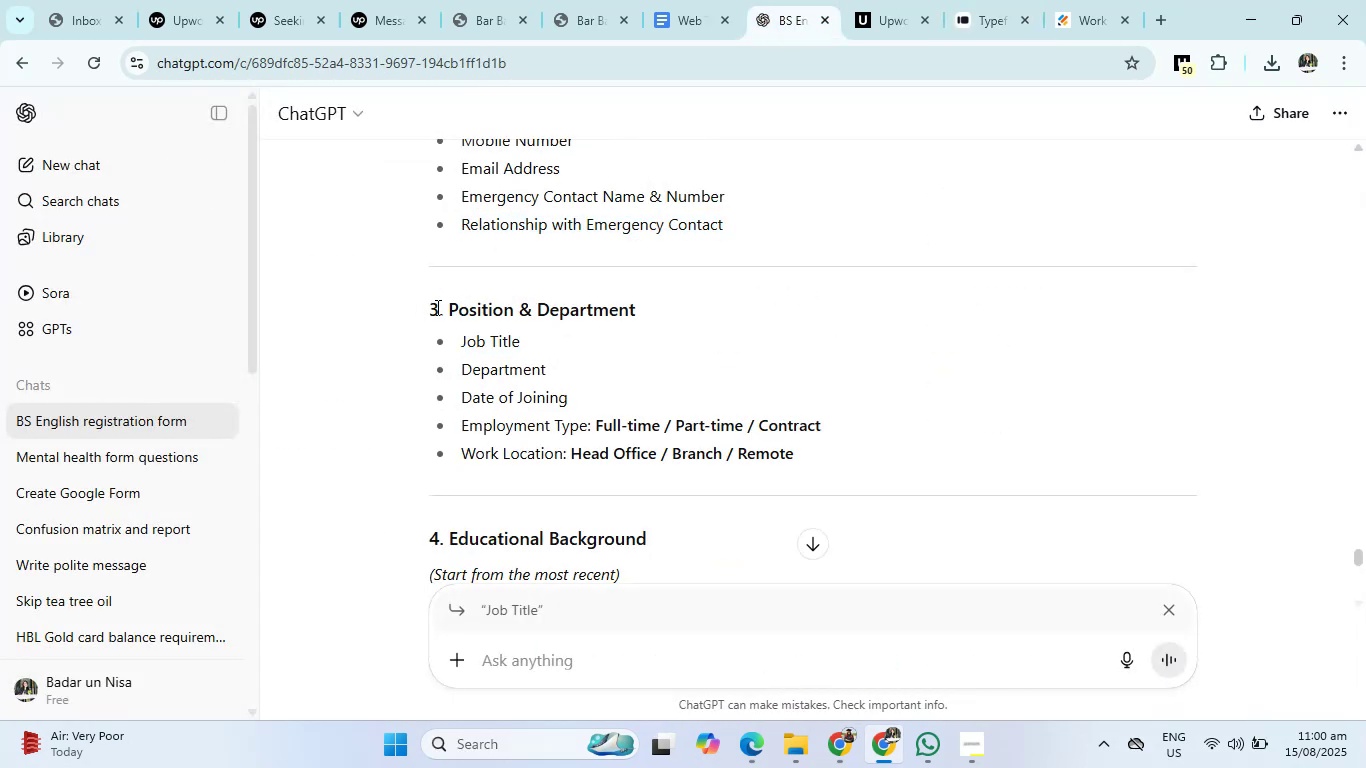 
left_click_drag(start_coordinate=[445, 307], to_coordinate=[652, 312])
 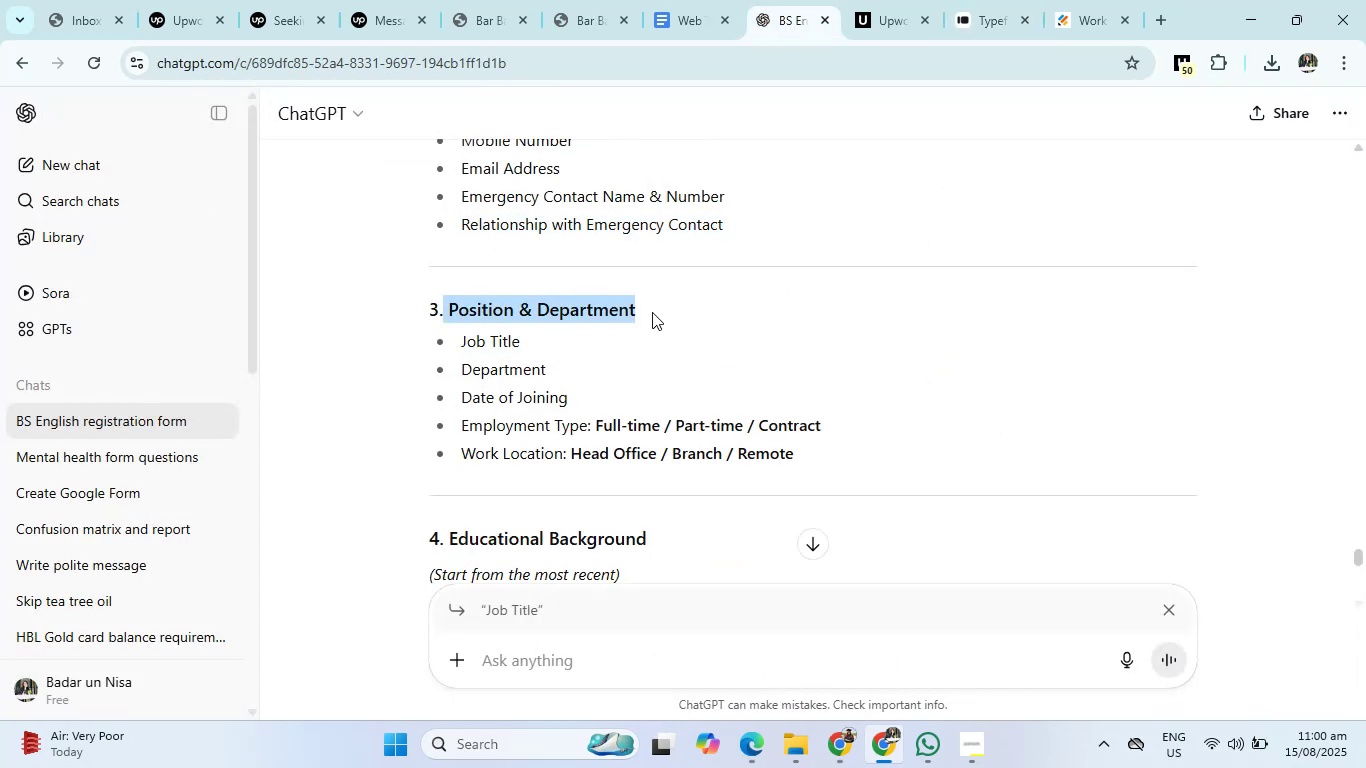 
key(Control+C)
 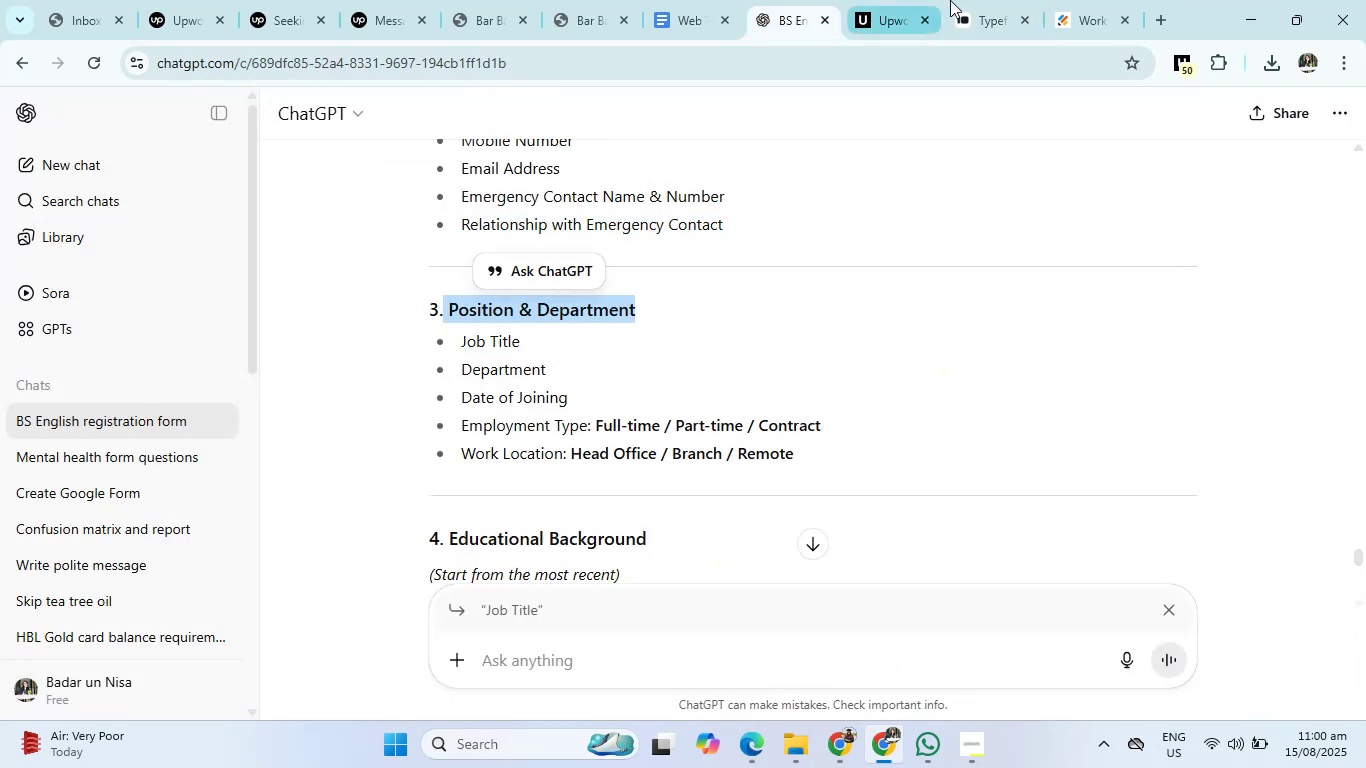 
left_click([993, 0])
 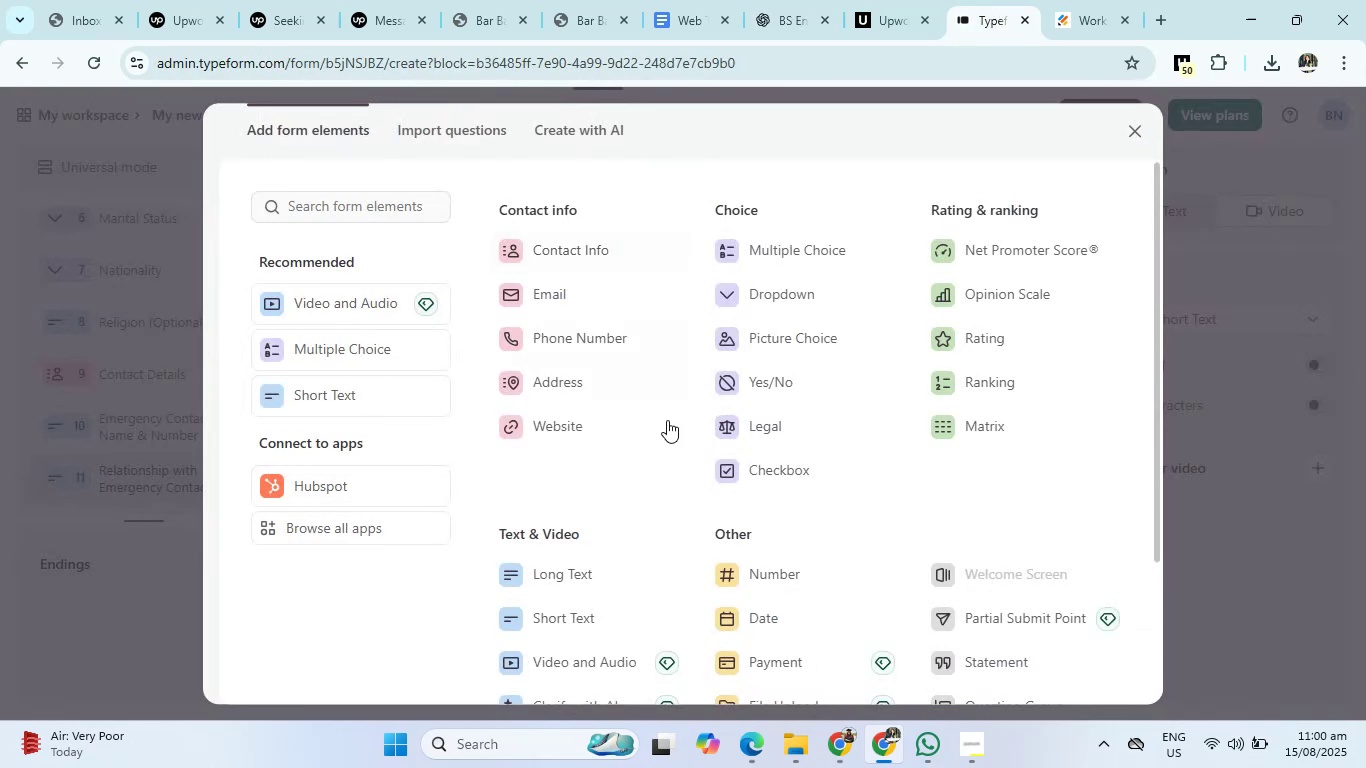 
scroll: coordinate [895, 538], scroll_direction: down, amount: 2.0
 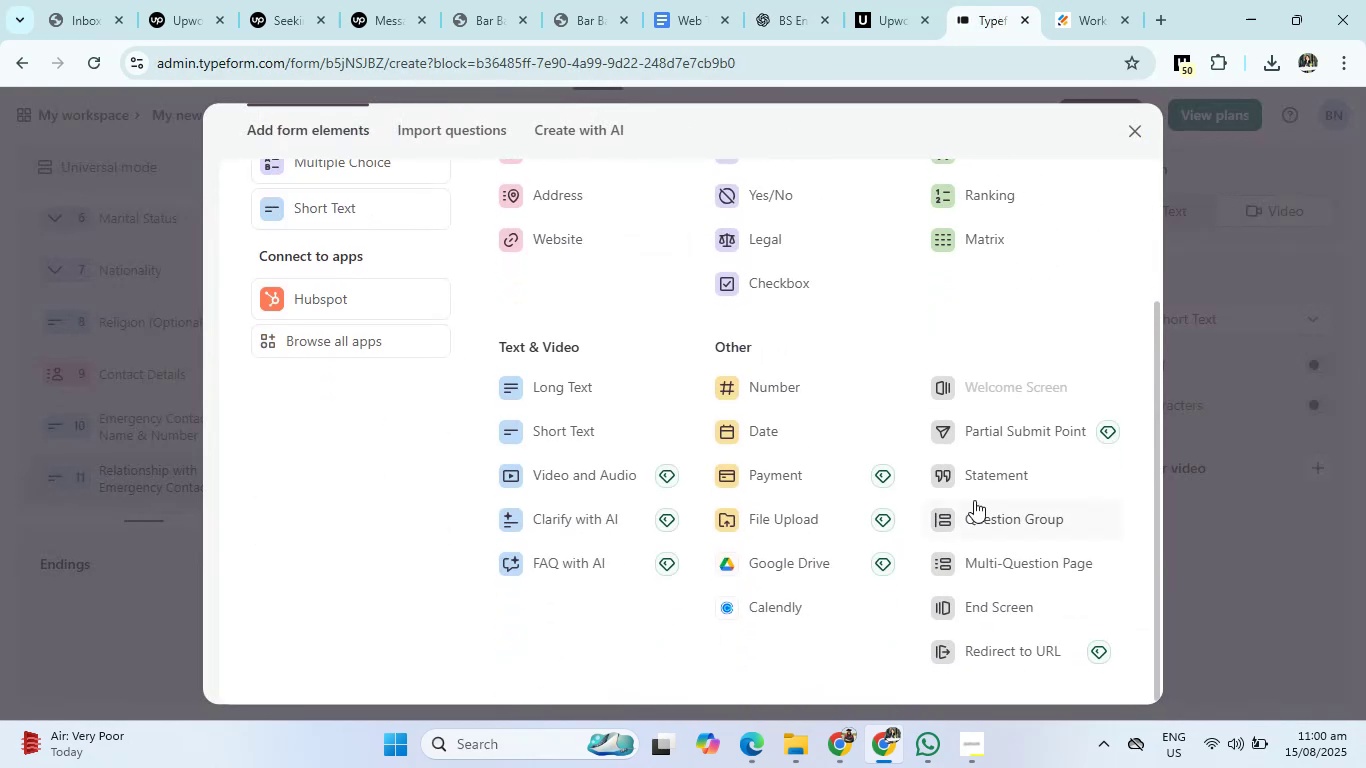 
left_click([986, 481])
 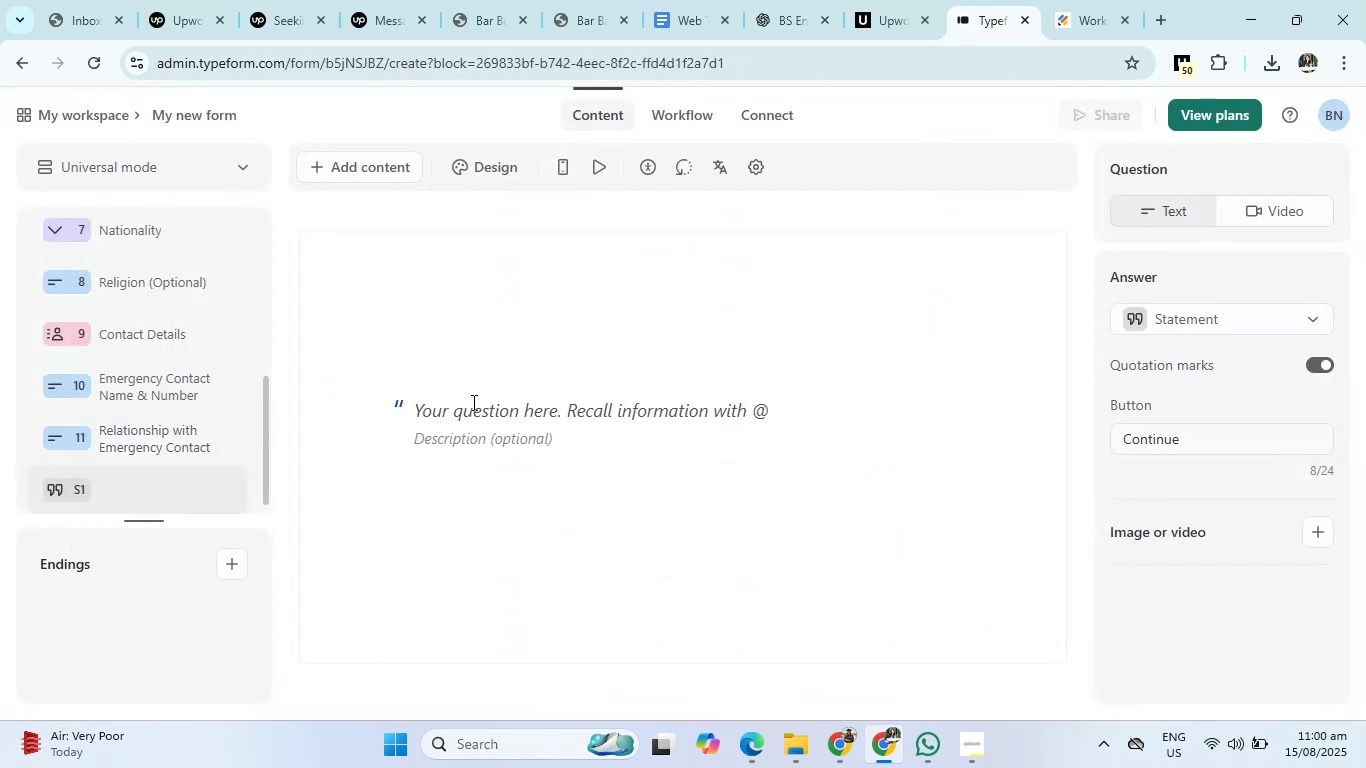 
left_click([472, 402])
 